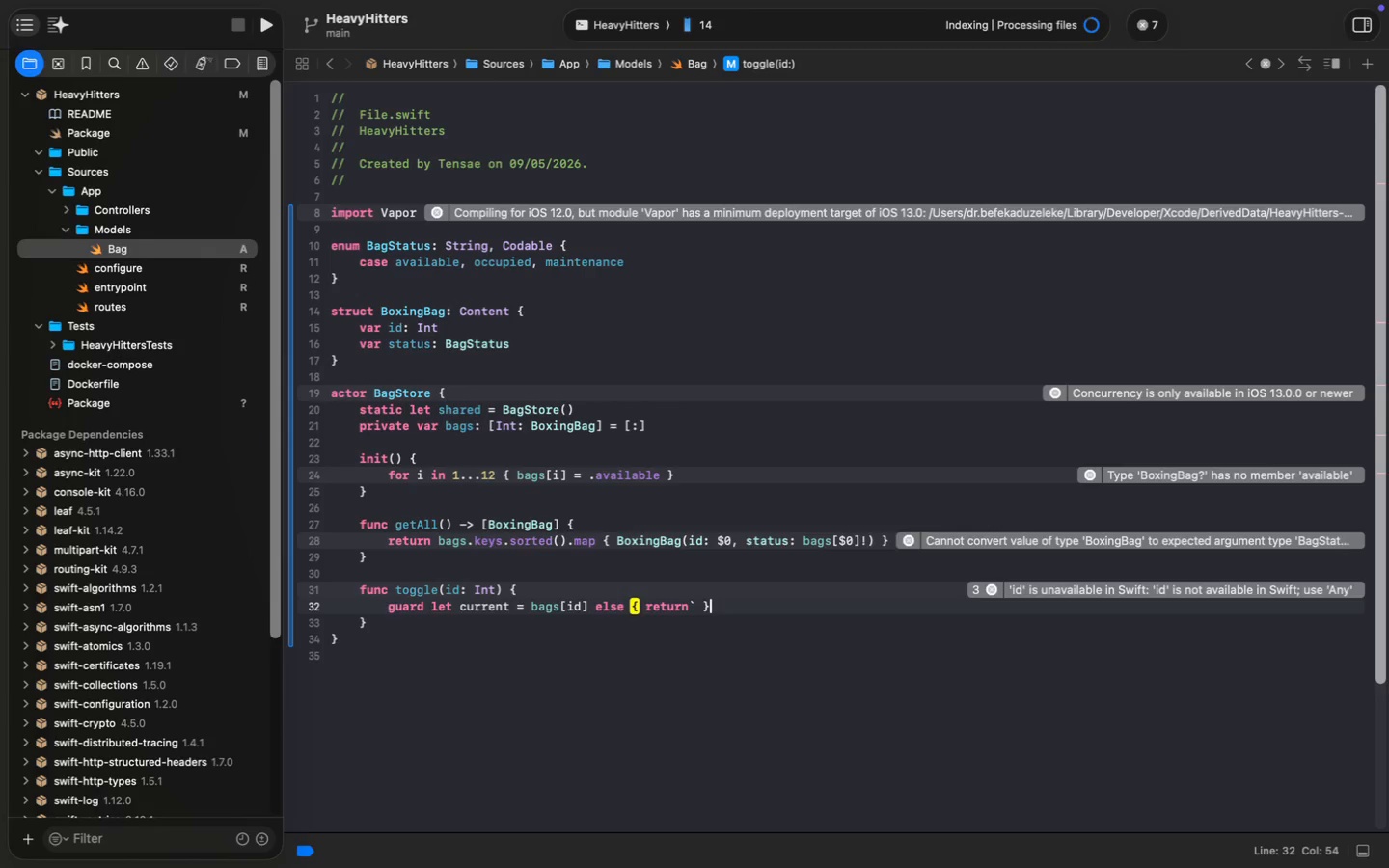 
key(Enter)
 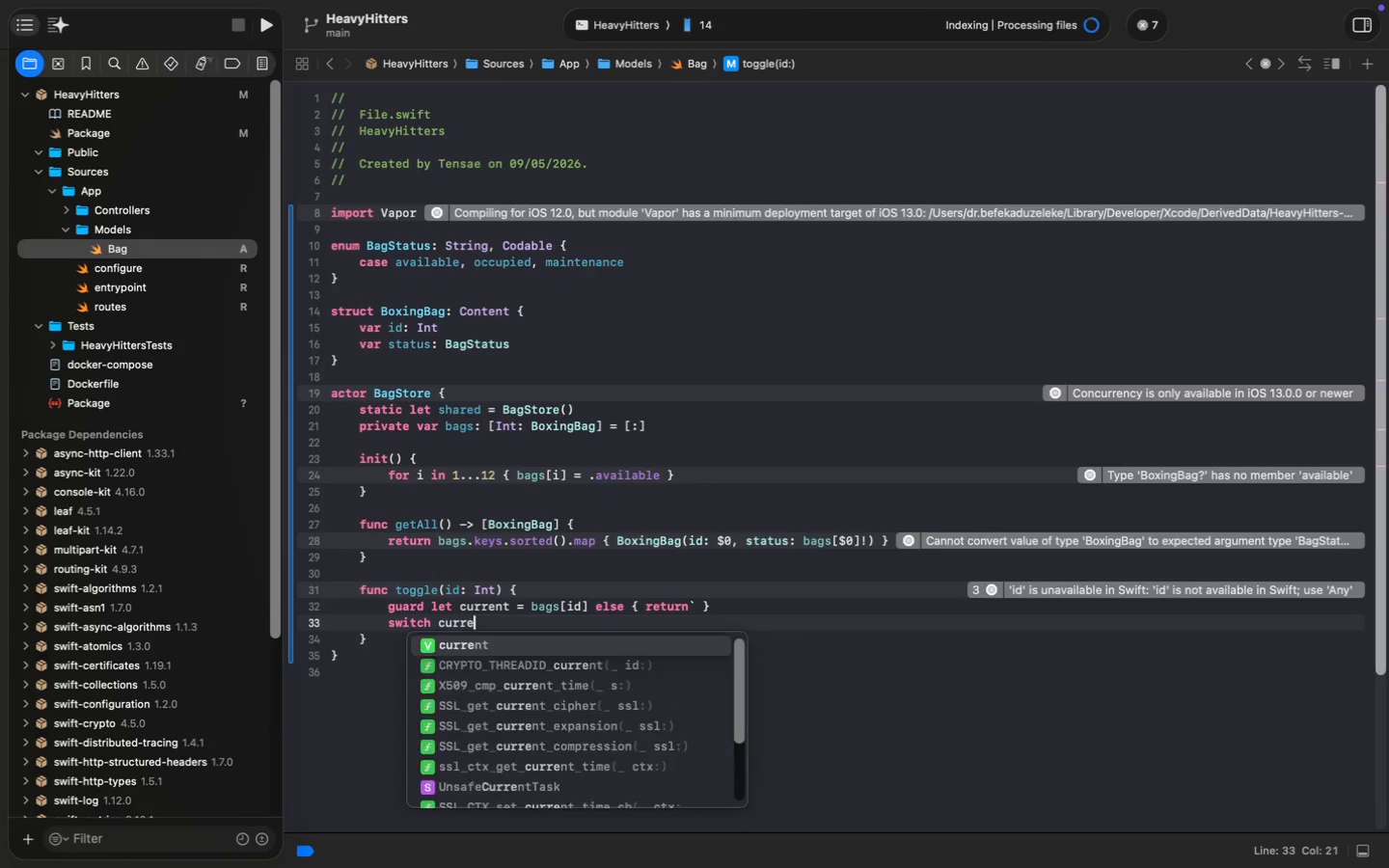 
type(switch current {)
 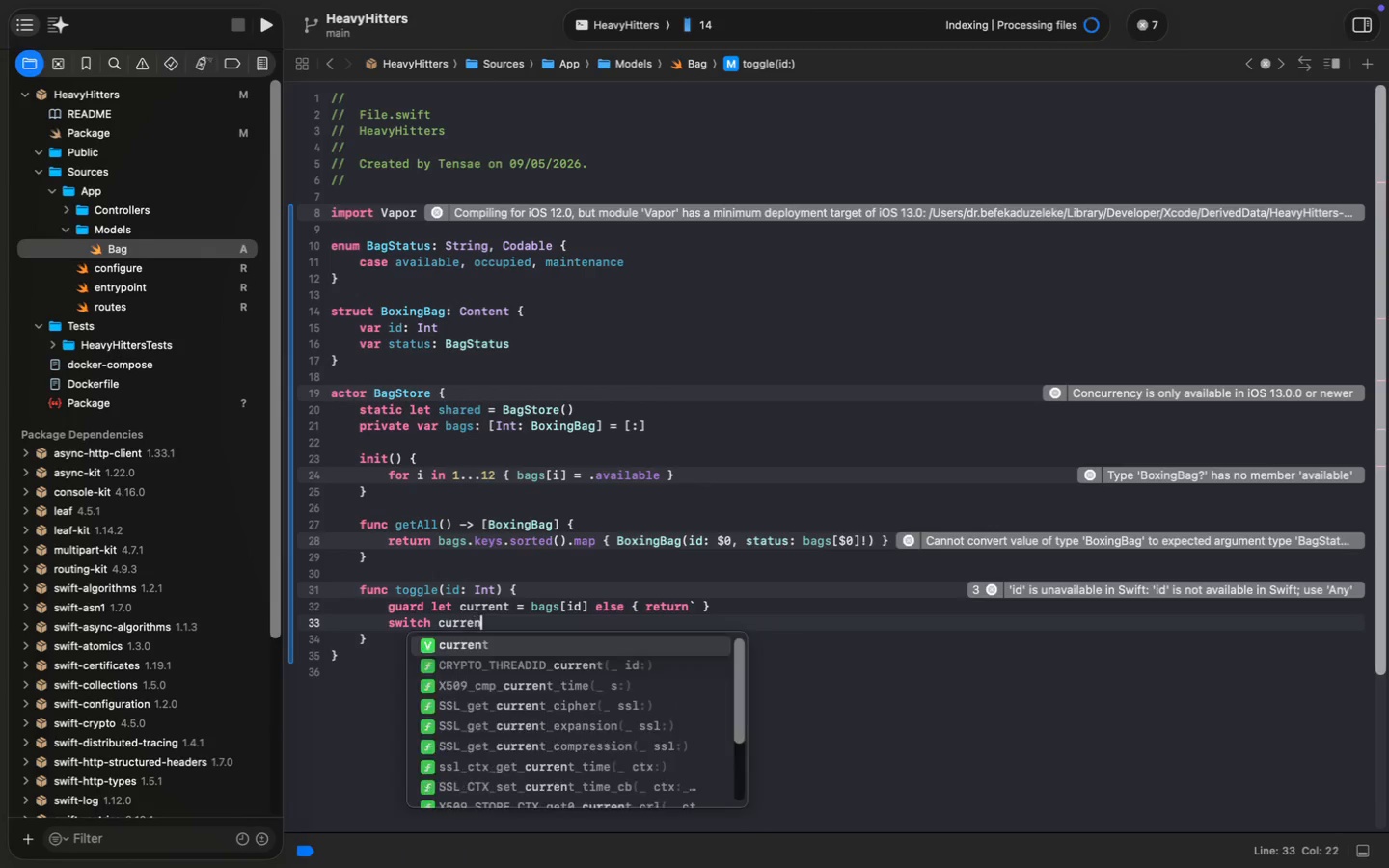 
key(Enter)
 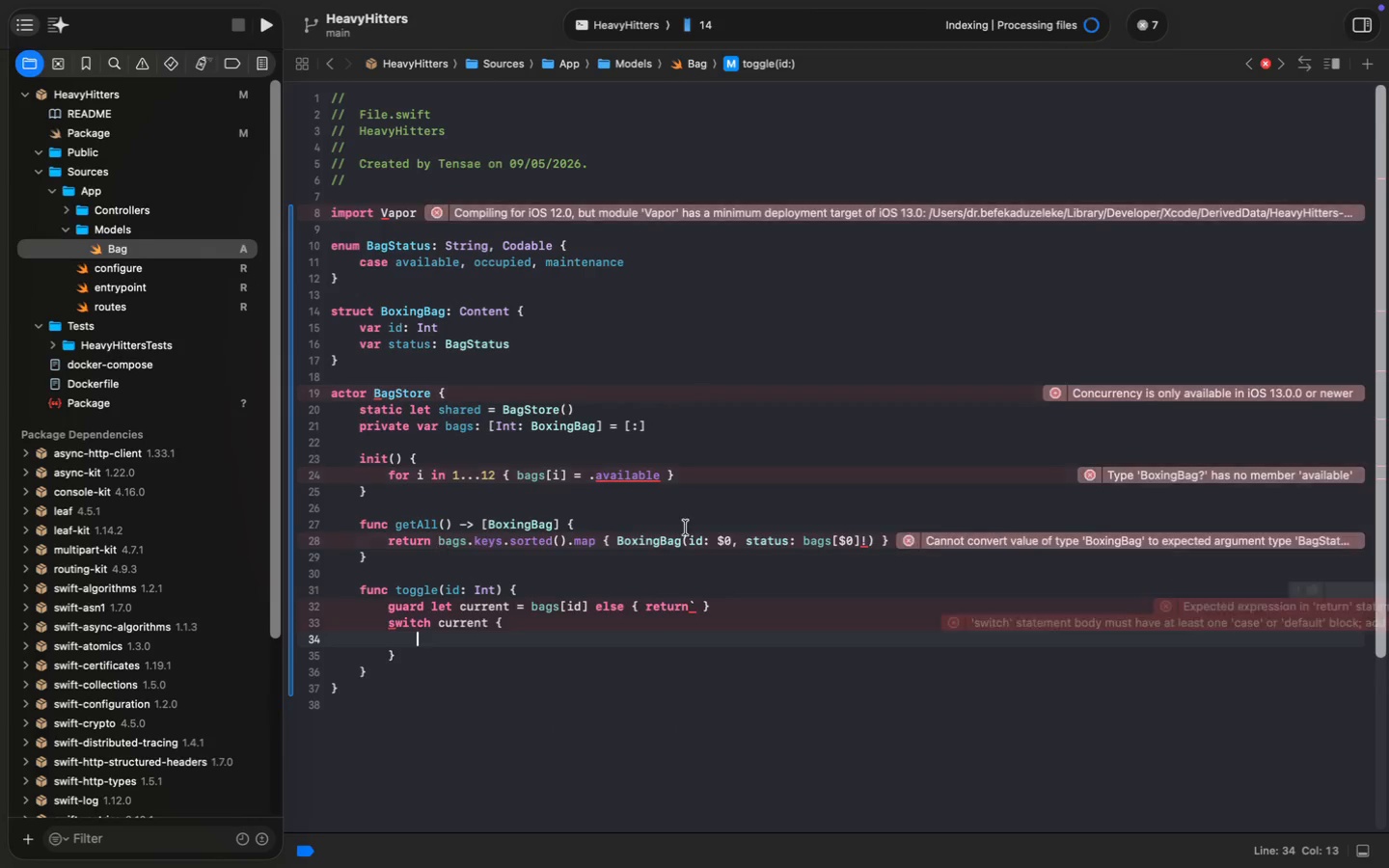 
left_click([696, 600])
 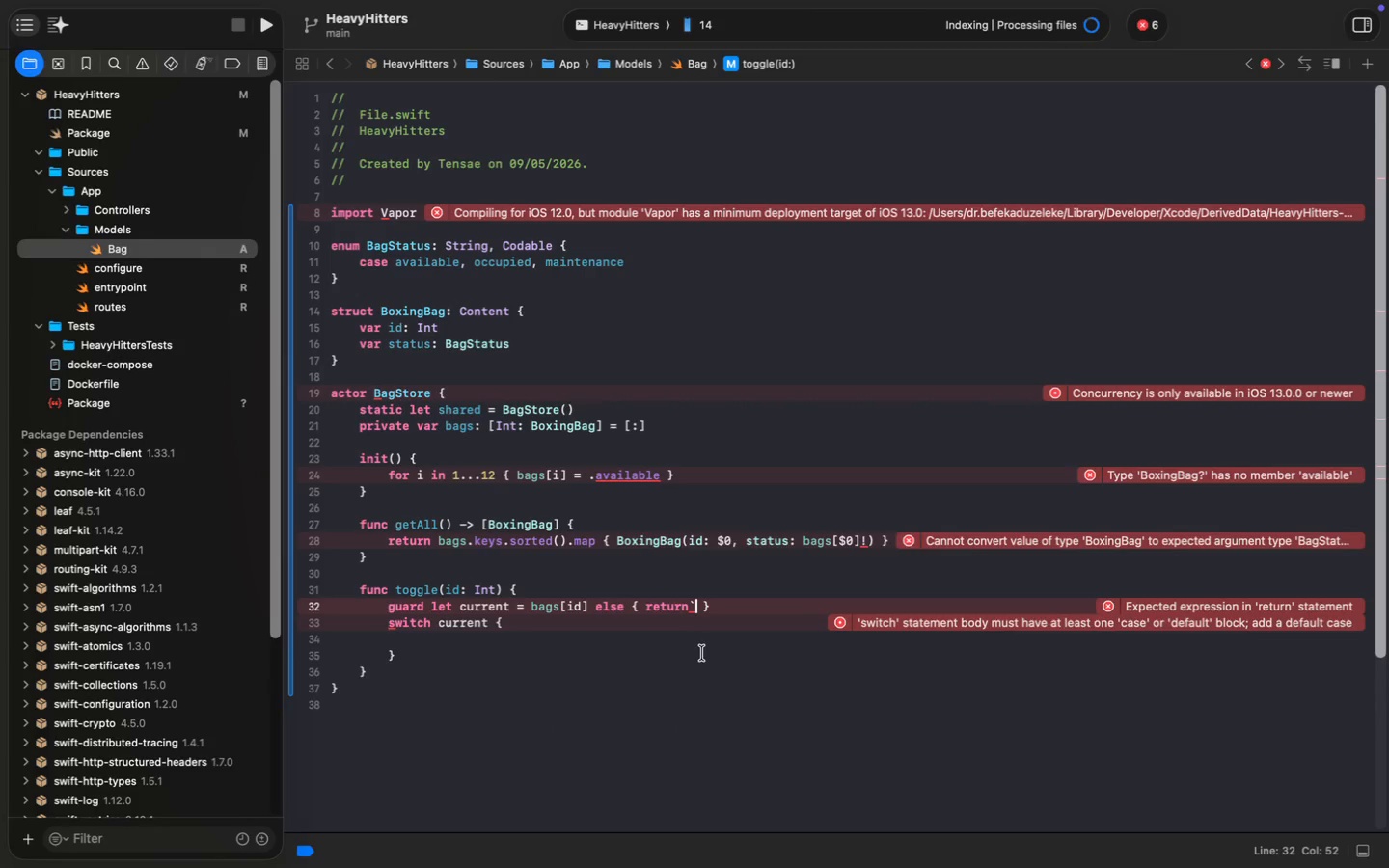 
key(Backspace)
 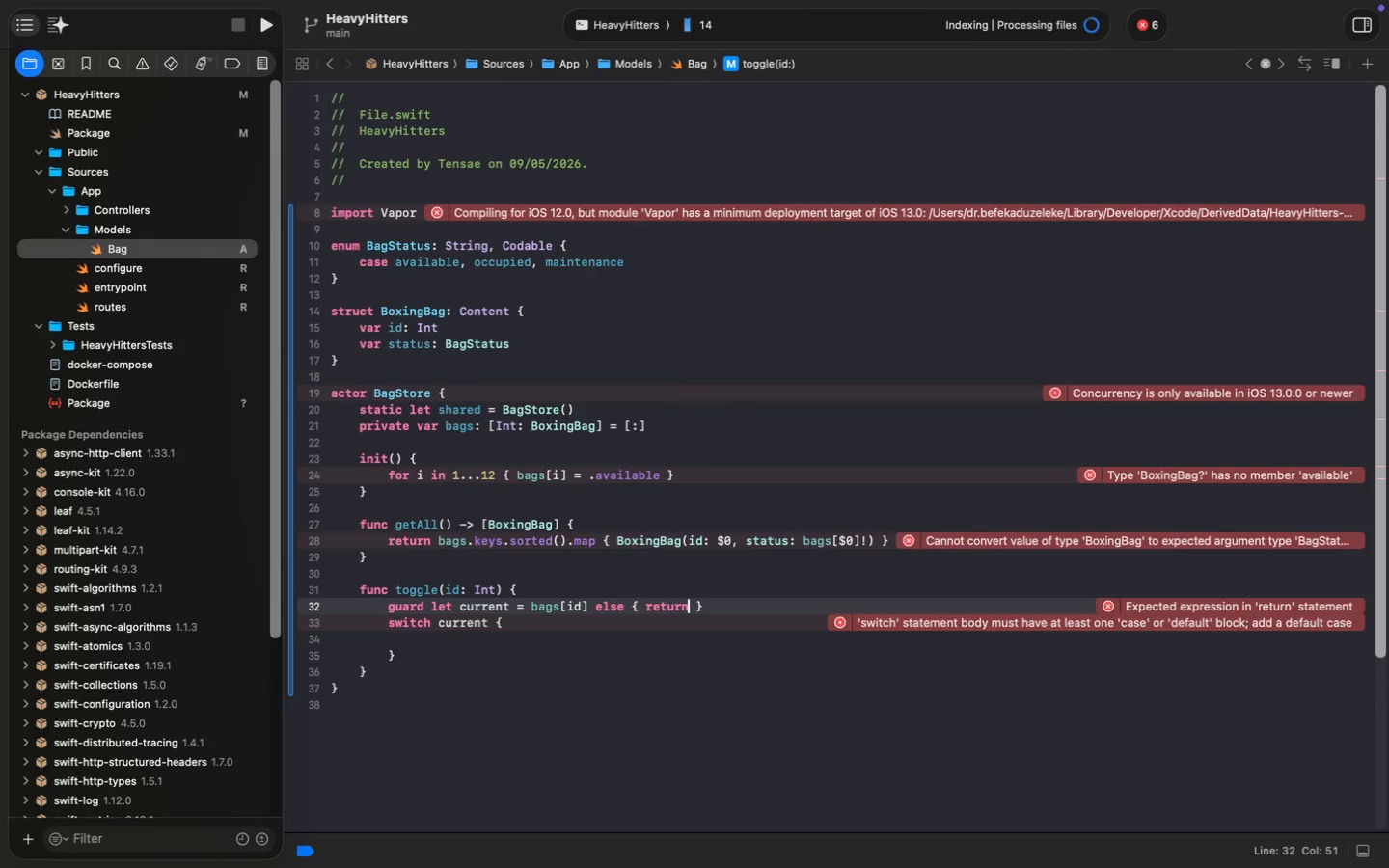 
key(Backspace)
 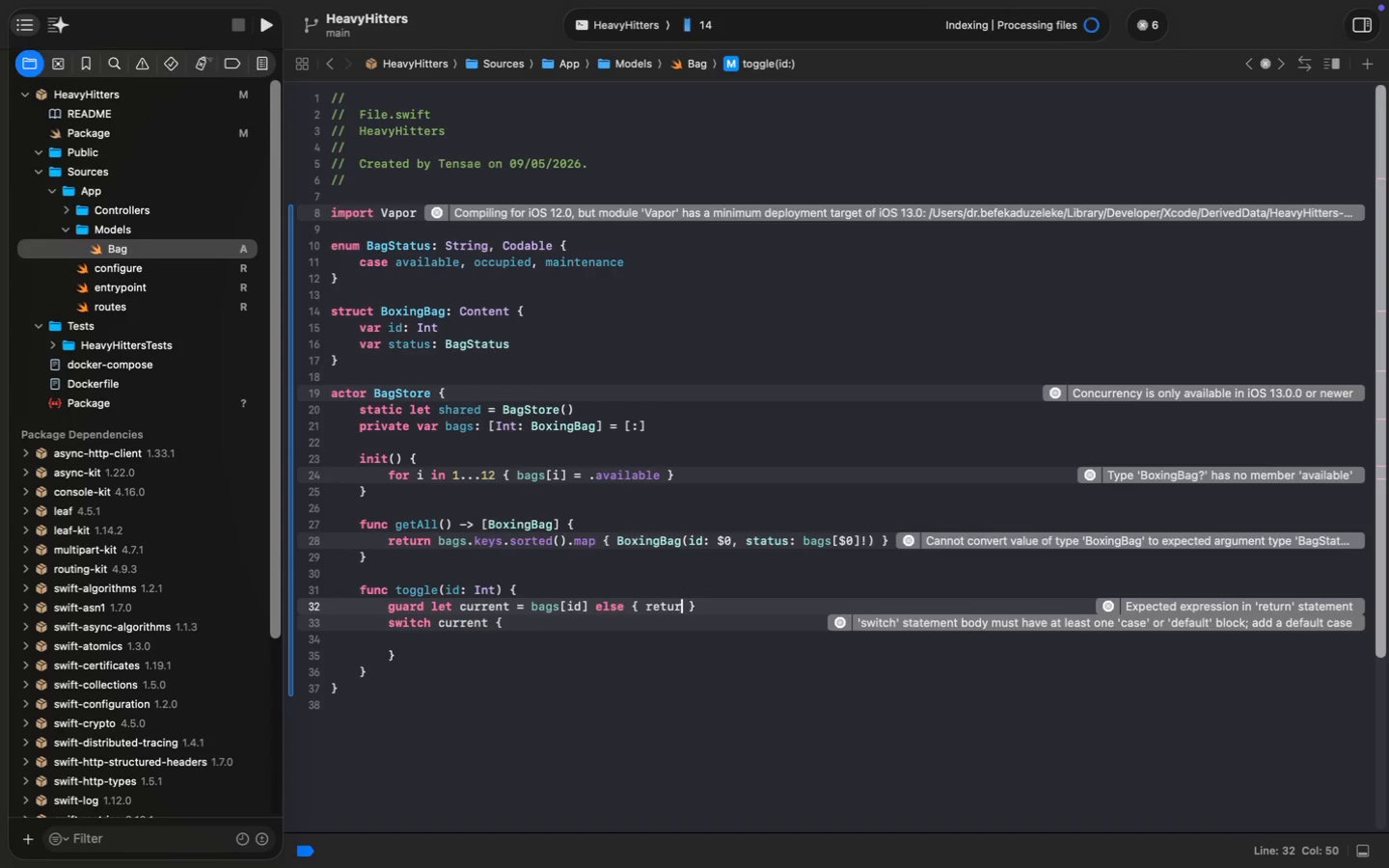 
key(N)
 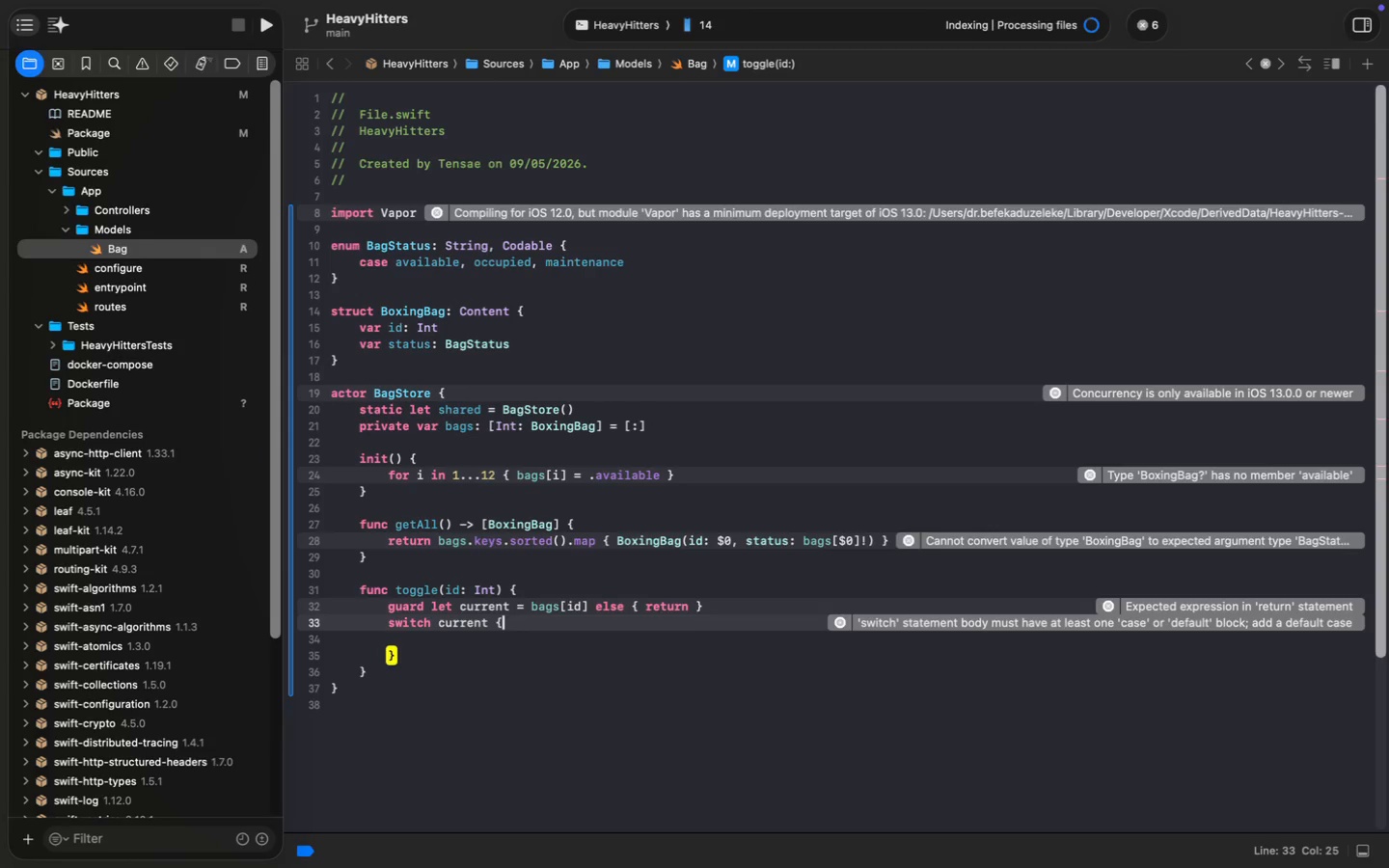 
key(ArrowDown)
 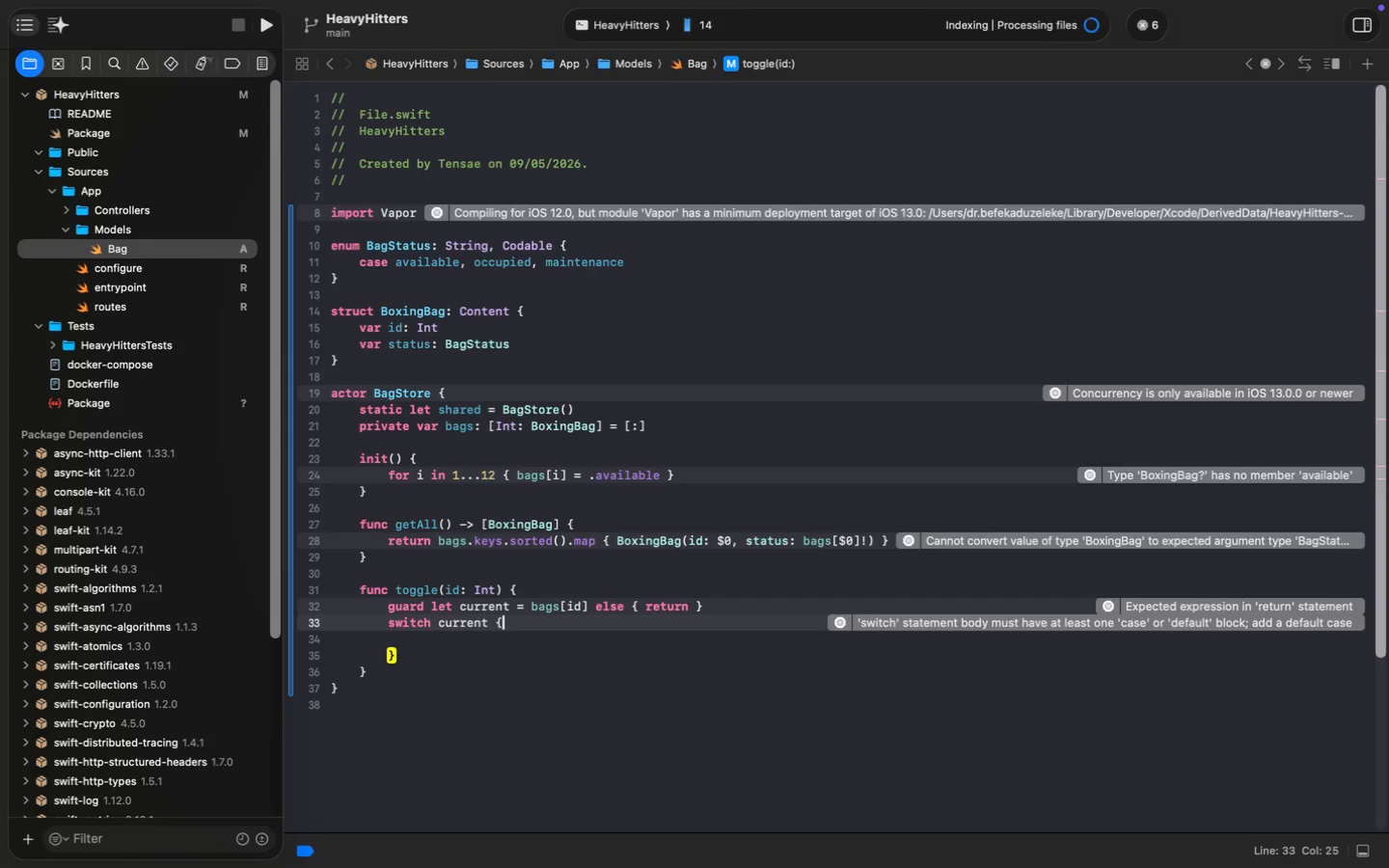 
key(ArrowDown)
 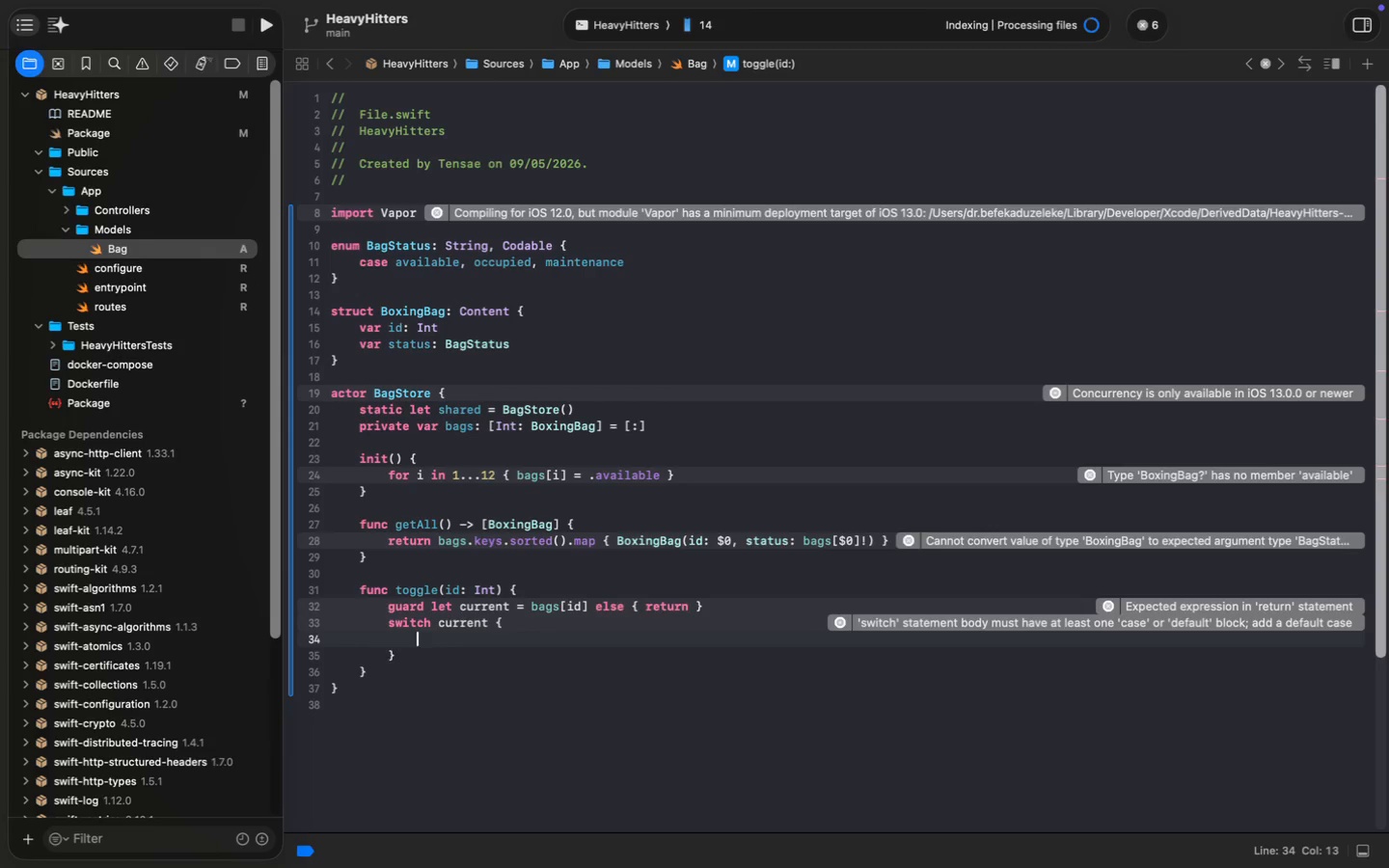 
key(ArrowUp)
 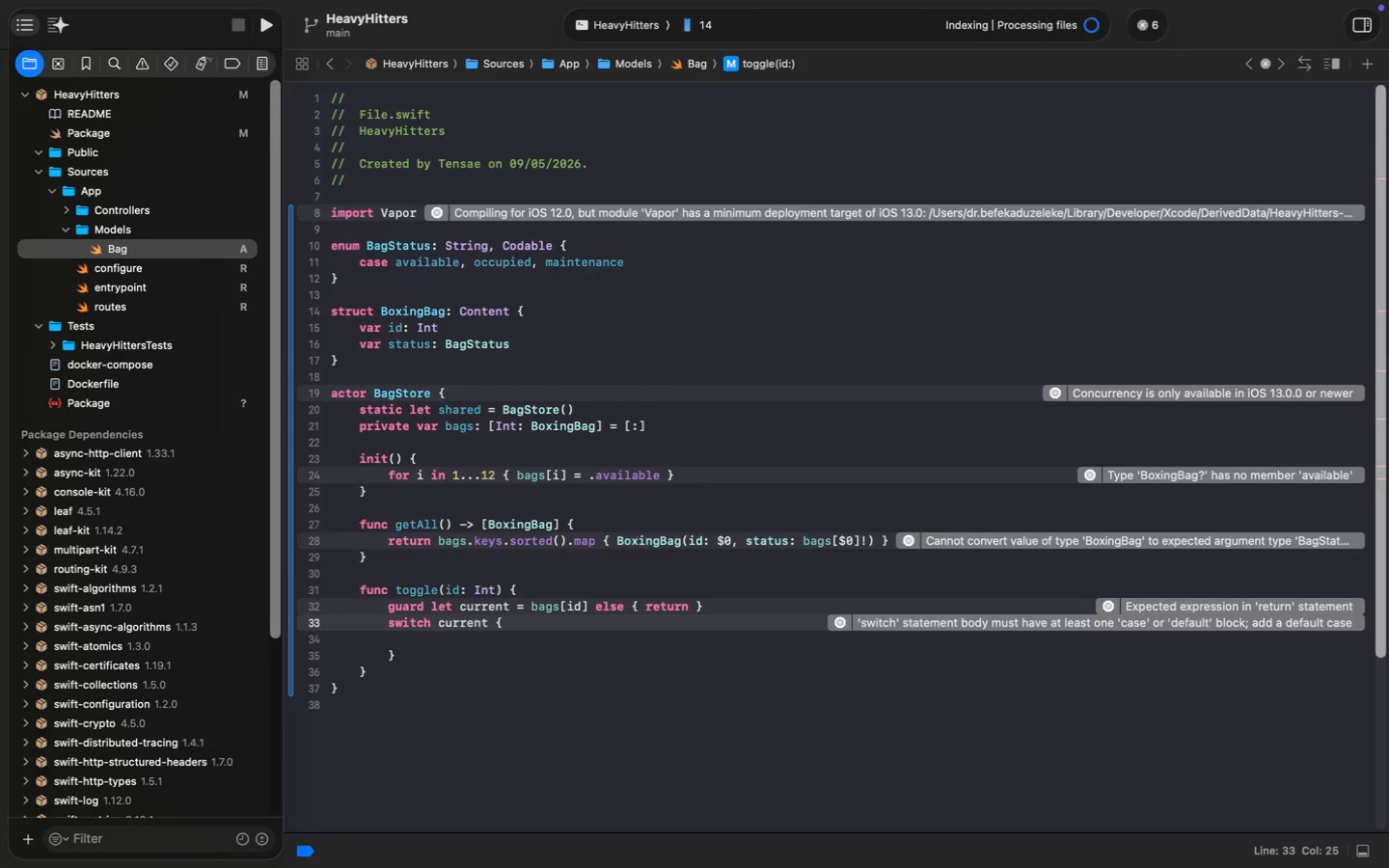 
key(Backspace)
 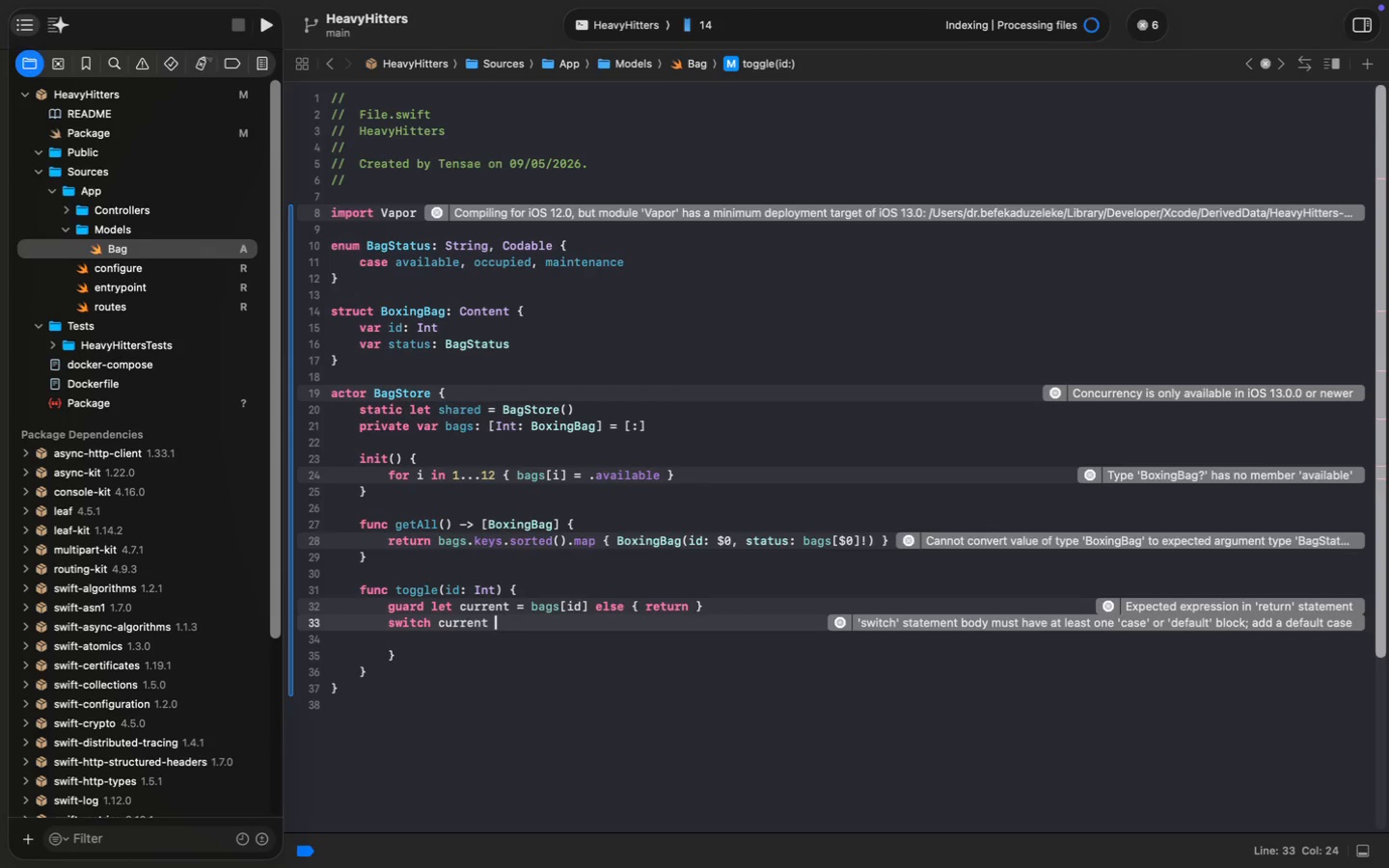 
key(Shift+ShiftLeft)
 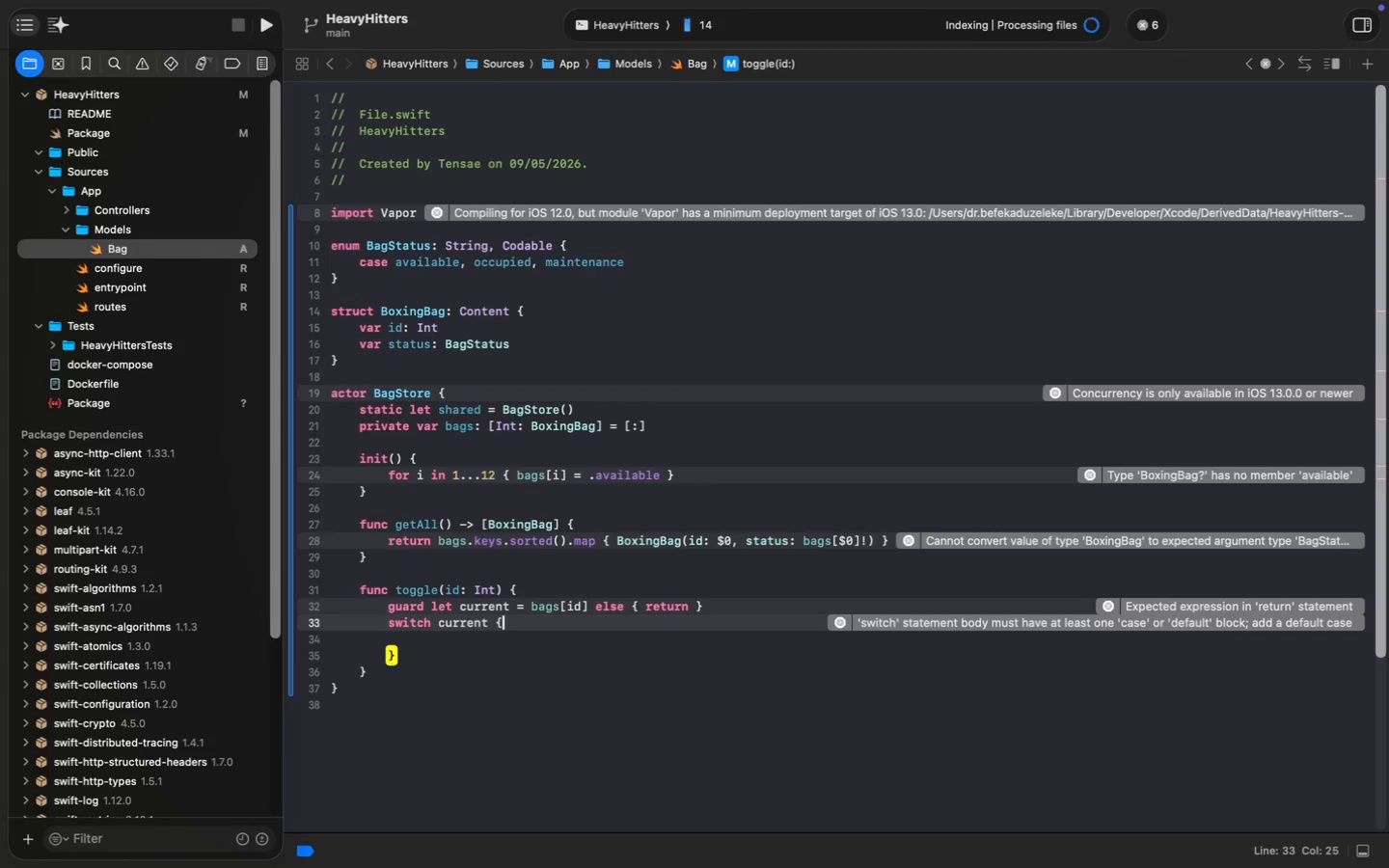 
key(Shift+BracketLeft)
 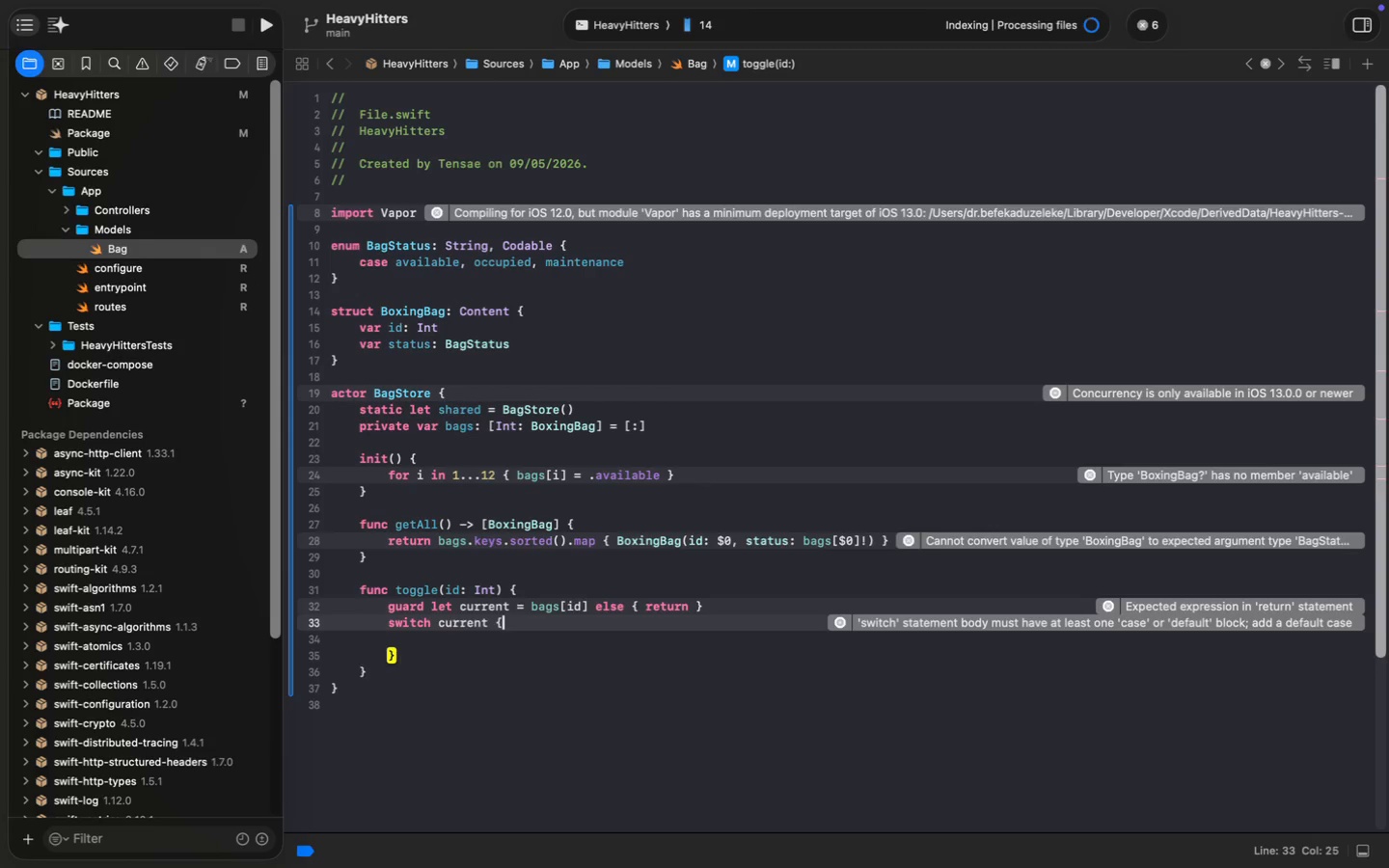 
key(Enter)
 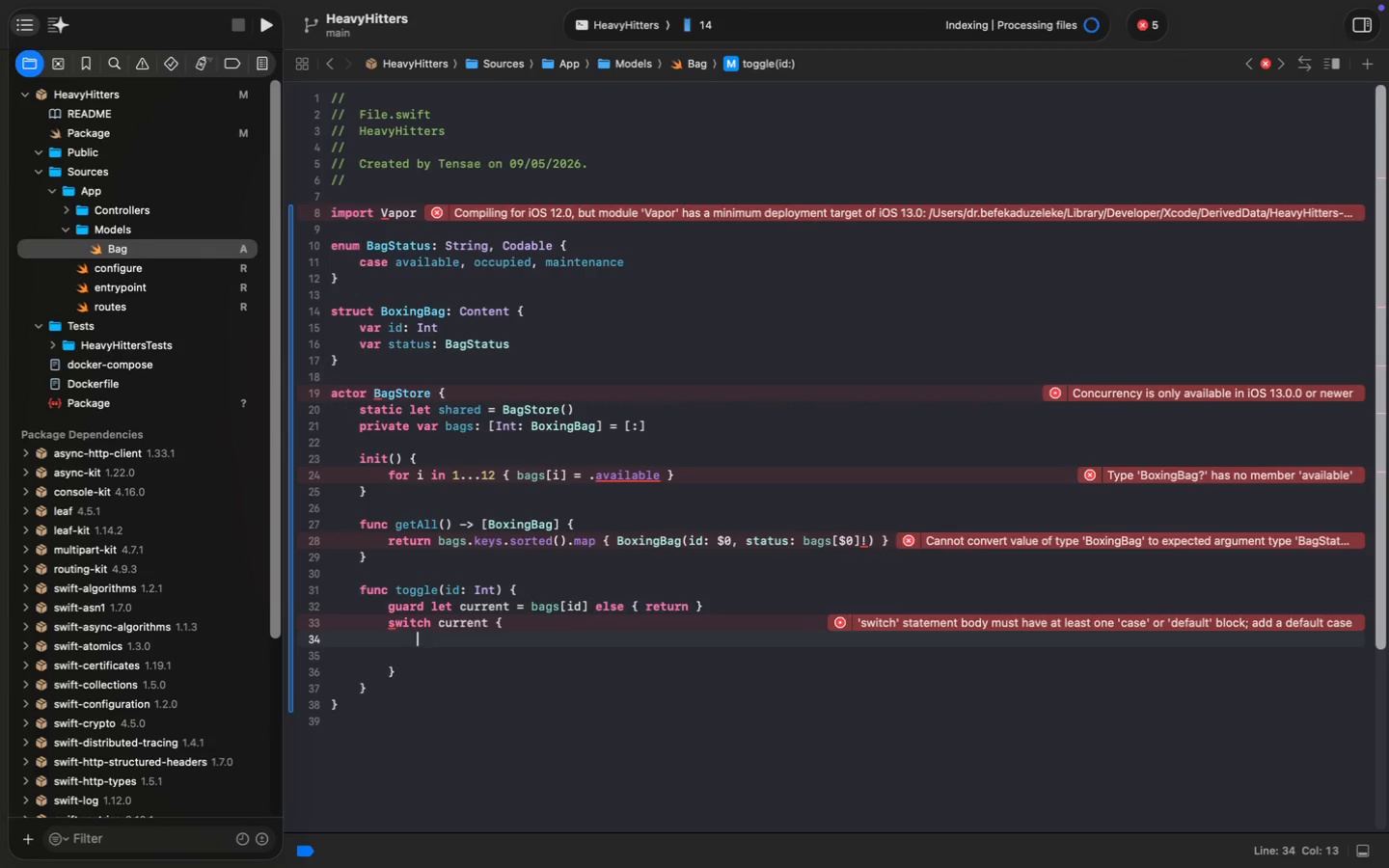 
wait(6.26)
 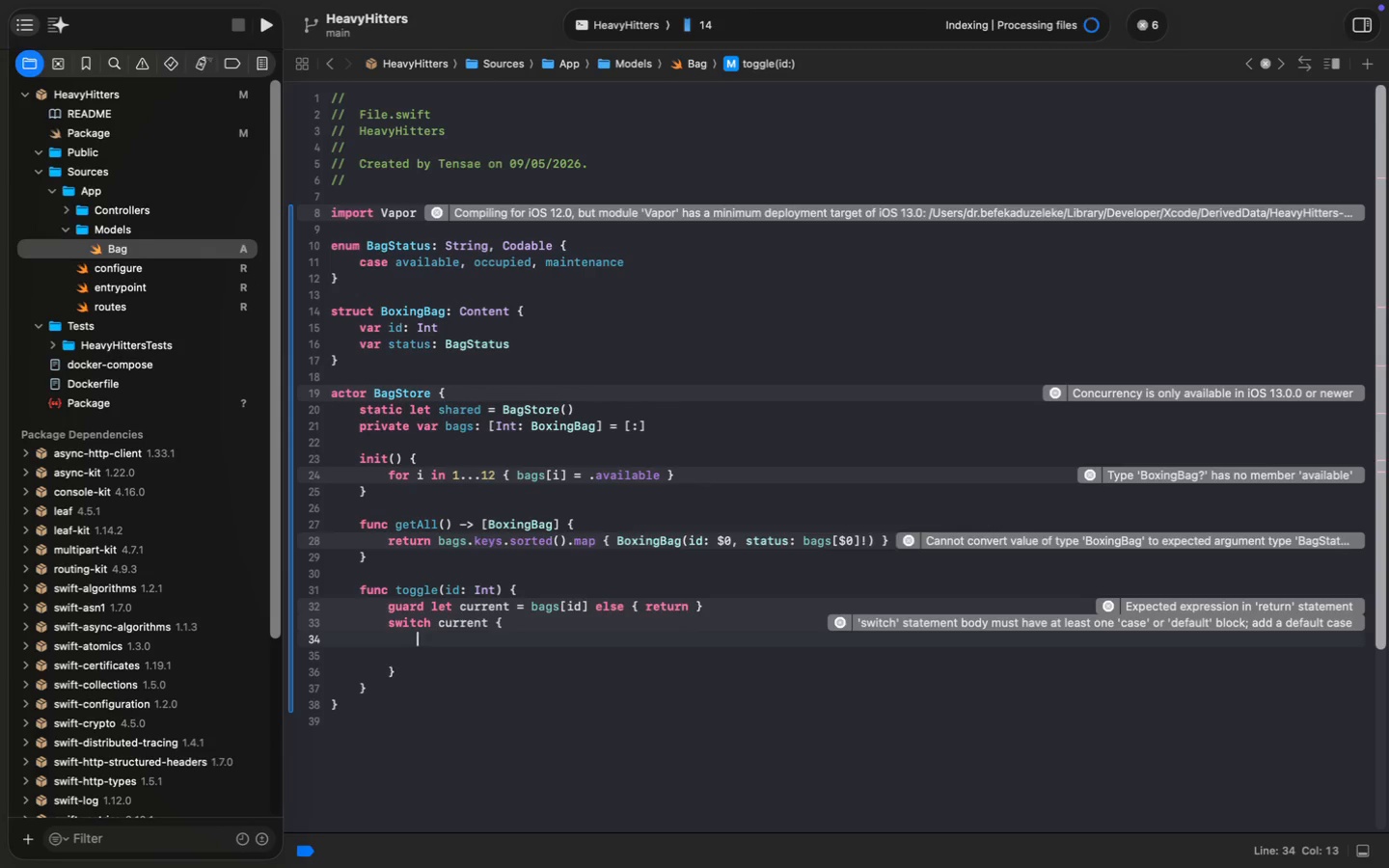 
type(case .availabl)
 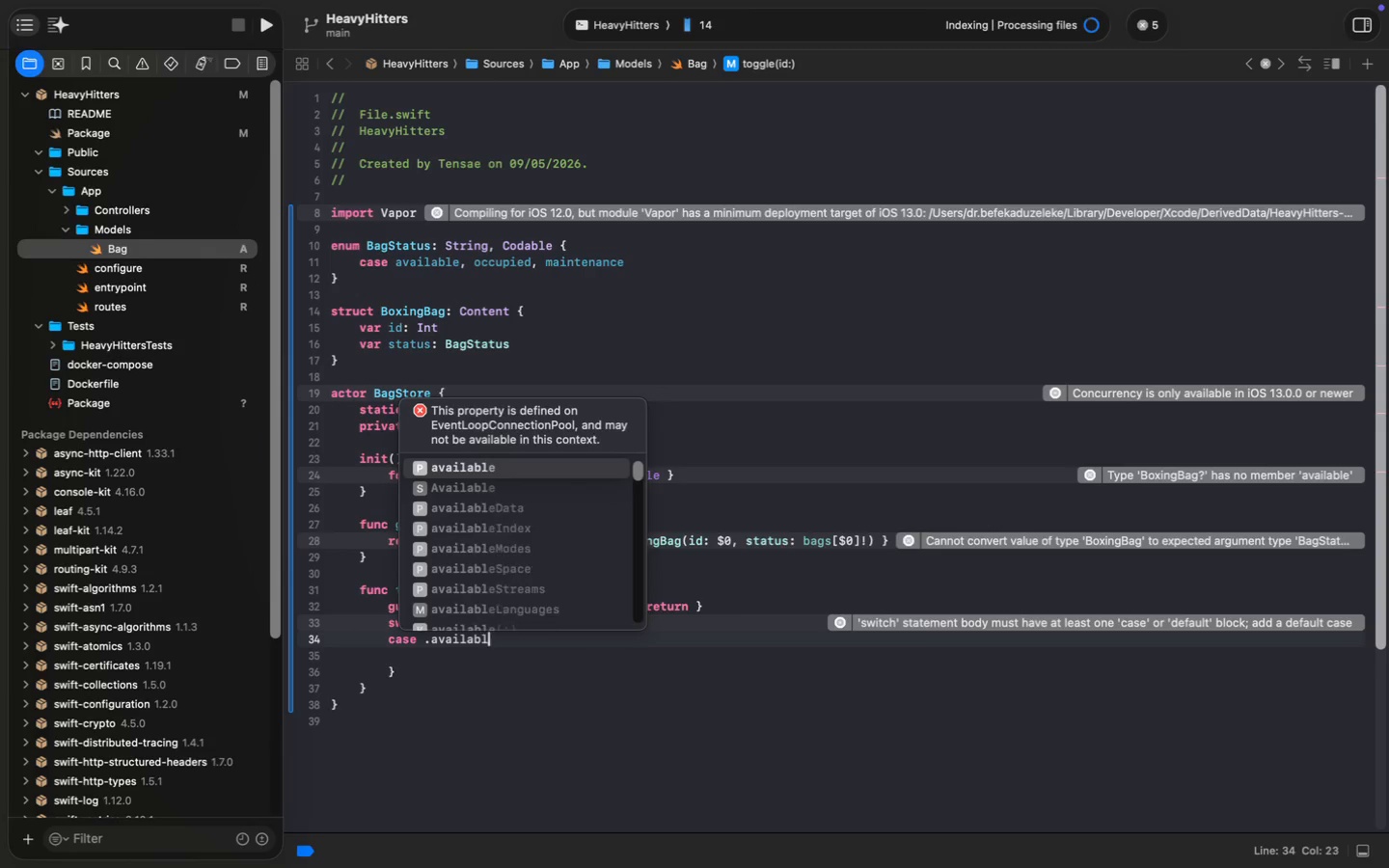 
key(Enter)
 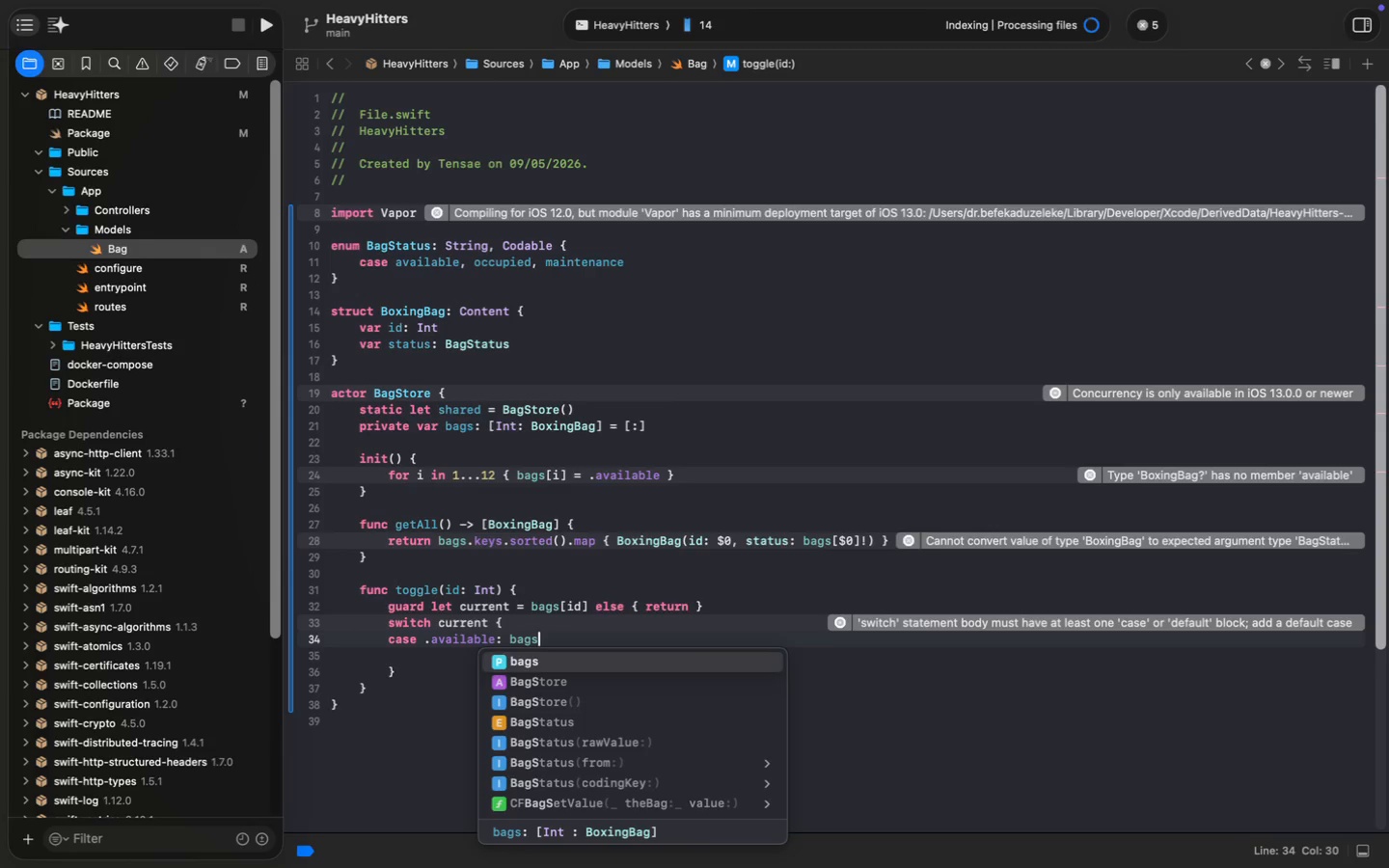 
key(Tab)
type( bags[id)
 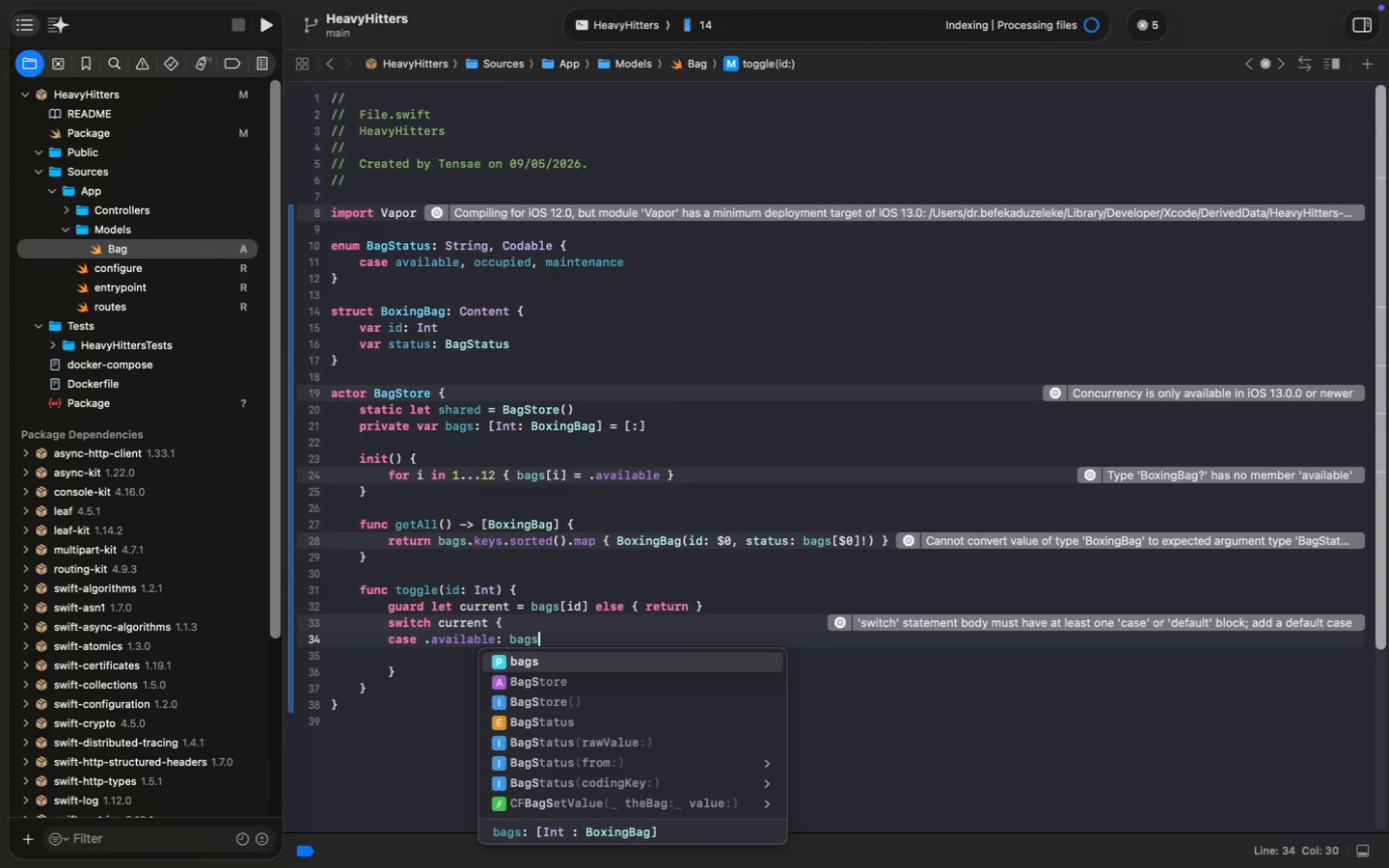 
key(ArrowRight)
 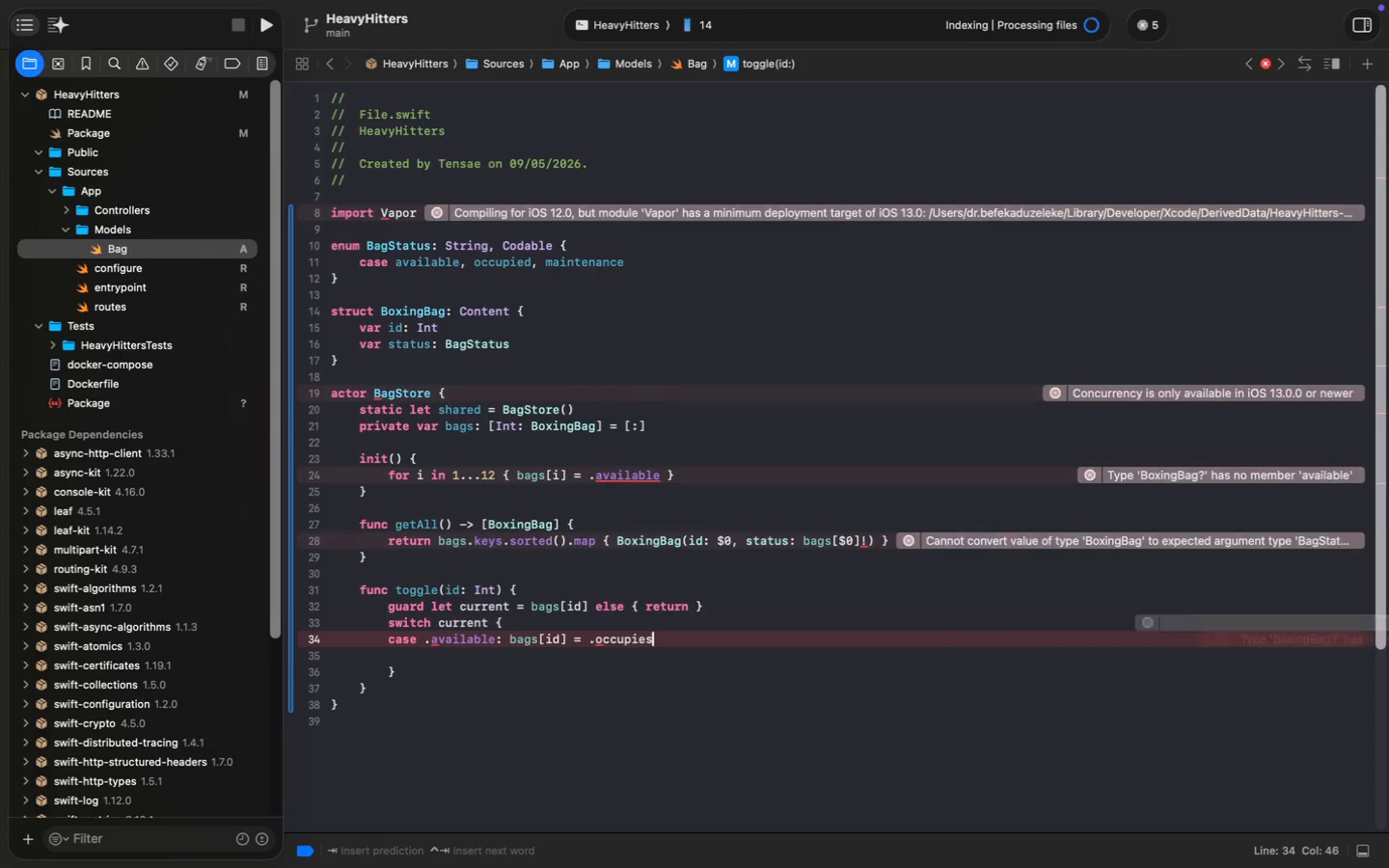 
type( = .occupies)
 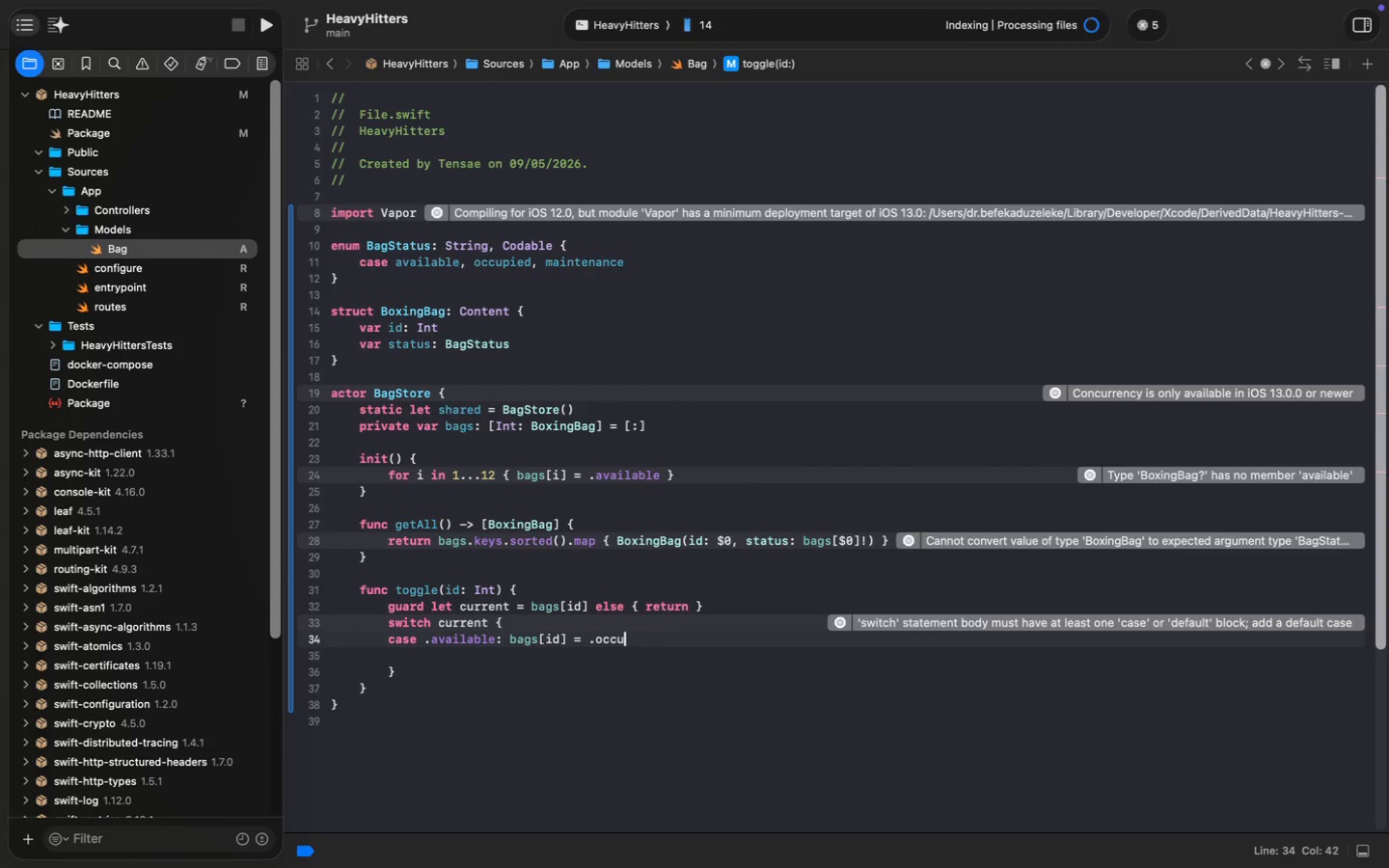 
wait(8.11)
 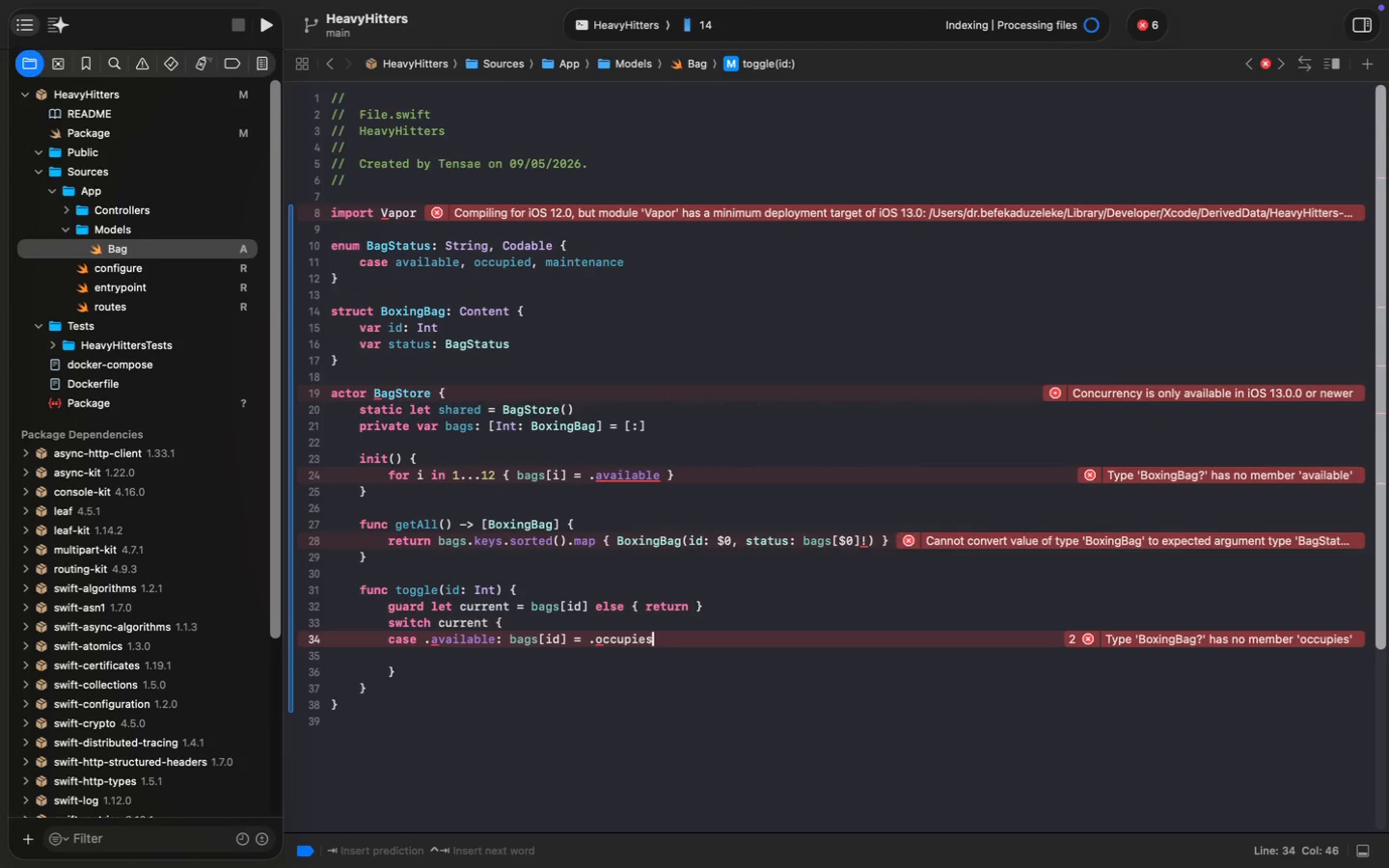 
key(Enter)
 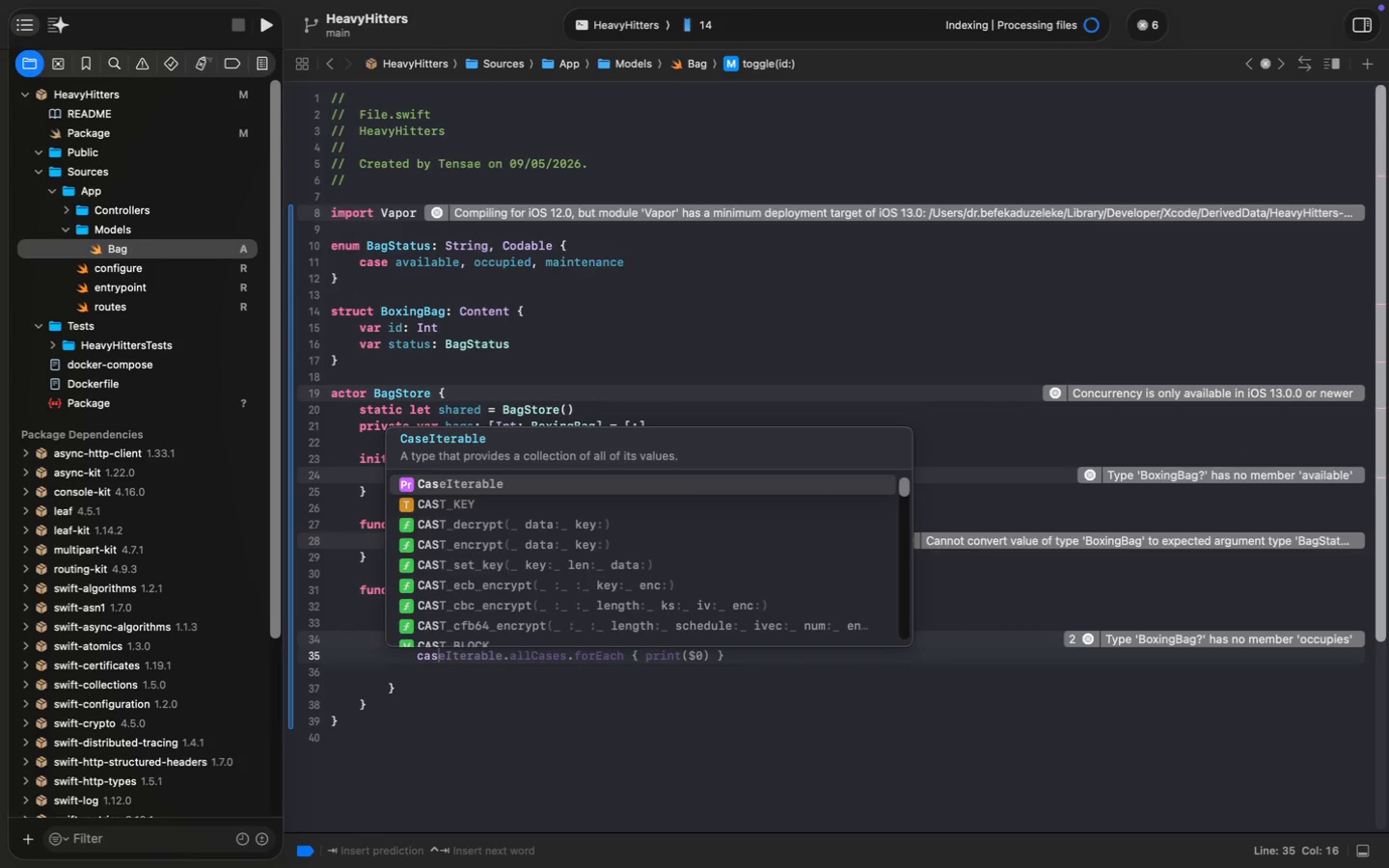 
type(cas)
 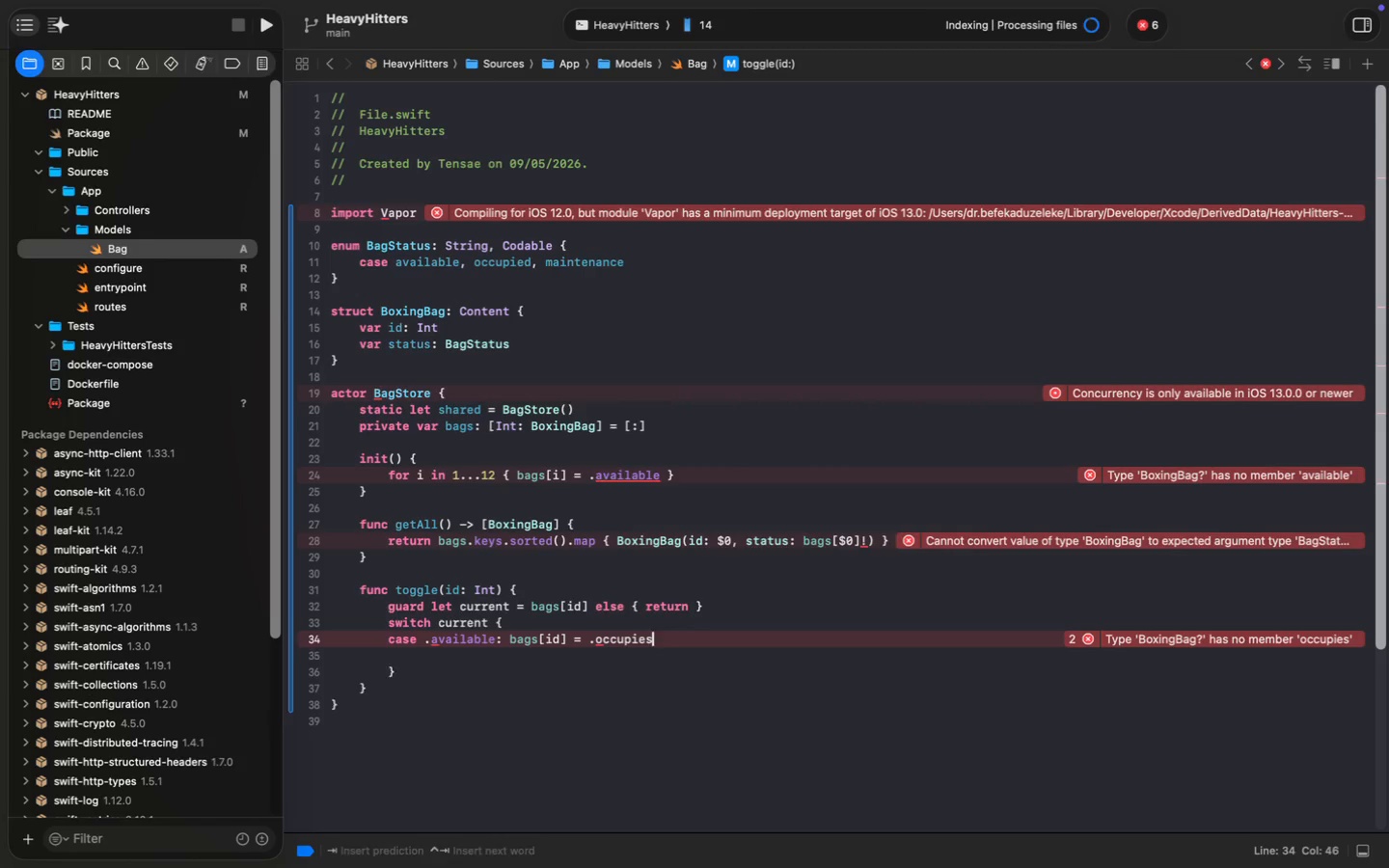 
type(e .occupied)
 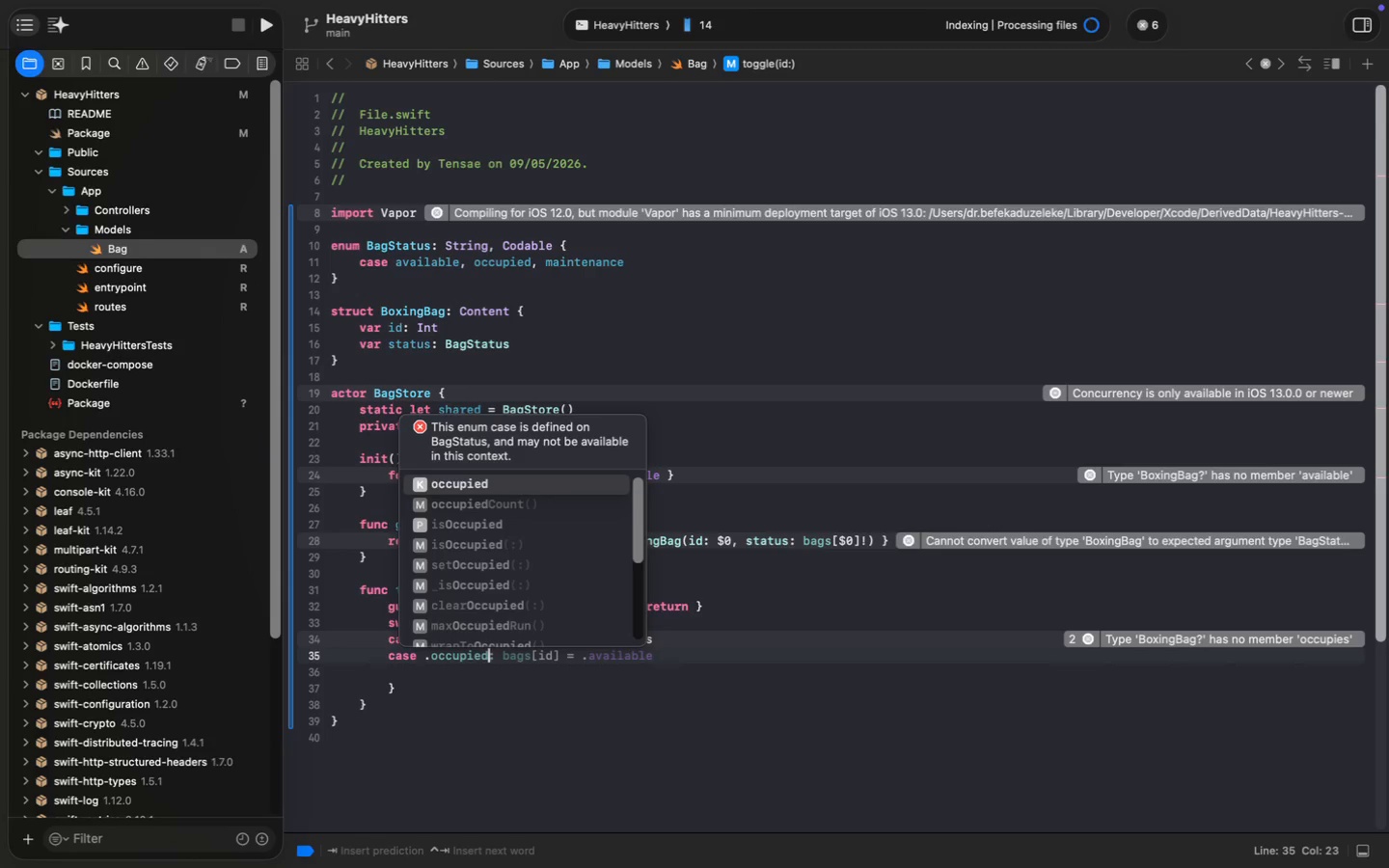 
key(Enter)
 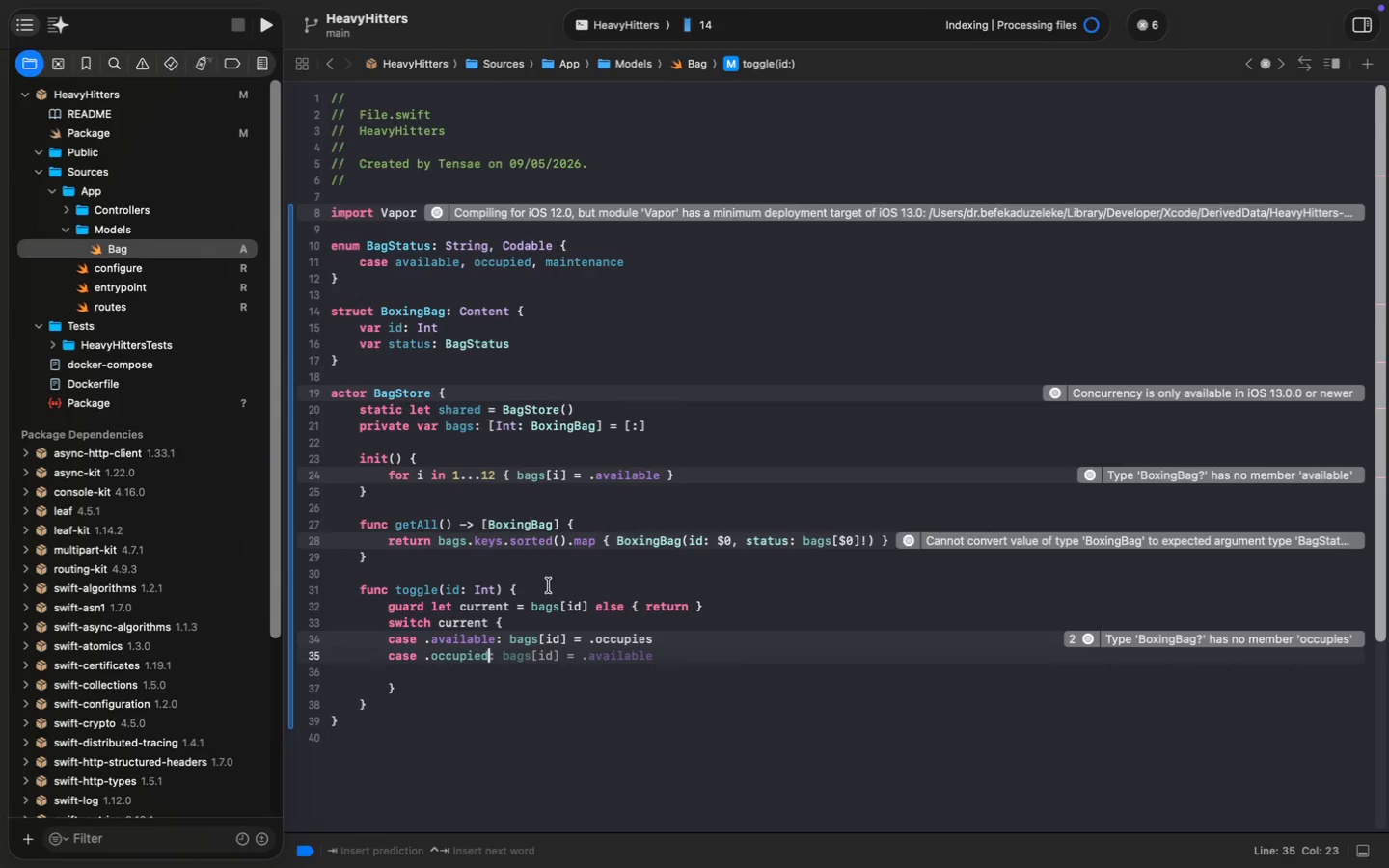 
double_click([456, 660])
 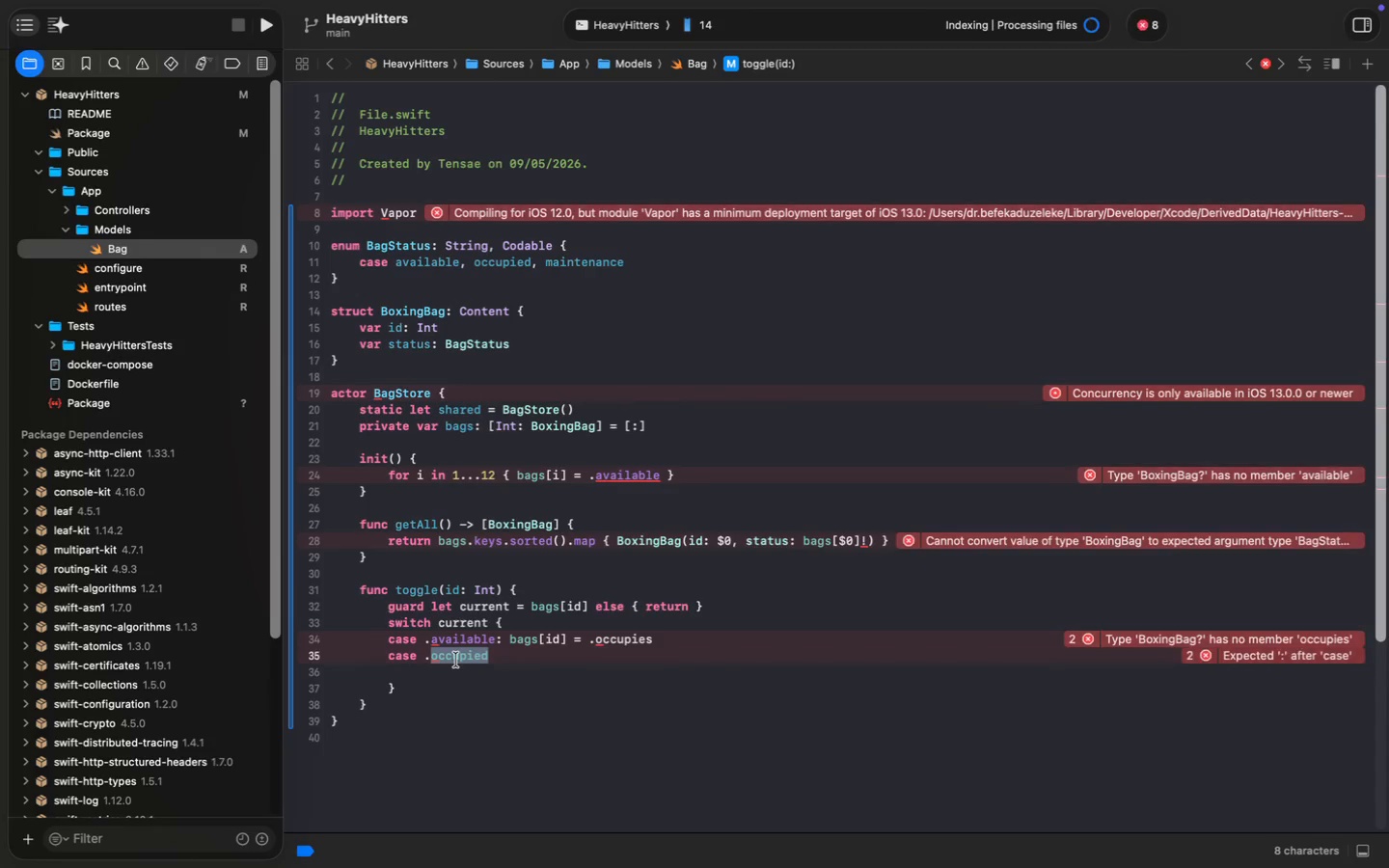 
key(Meta+C)
 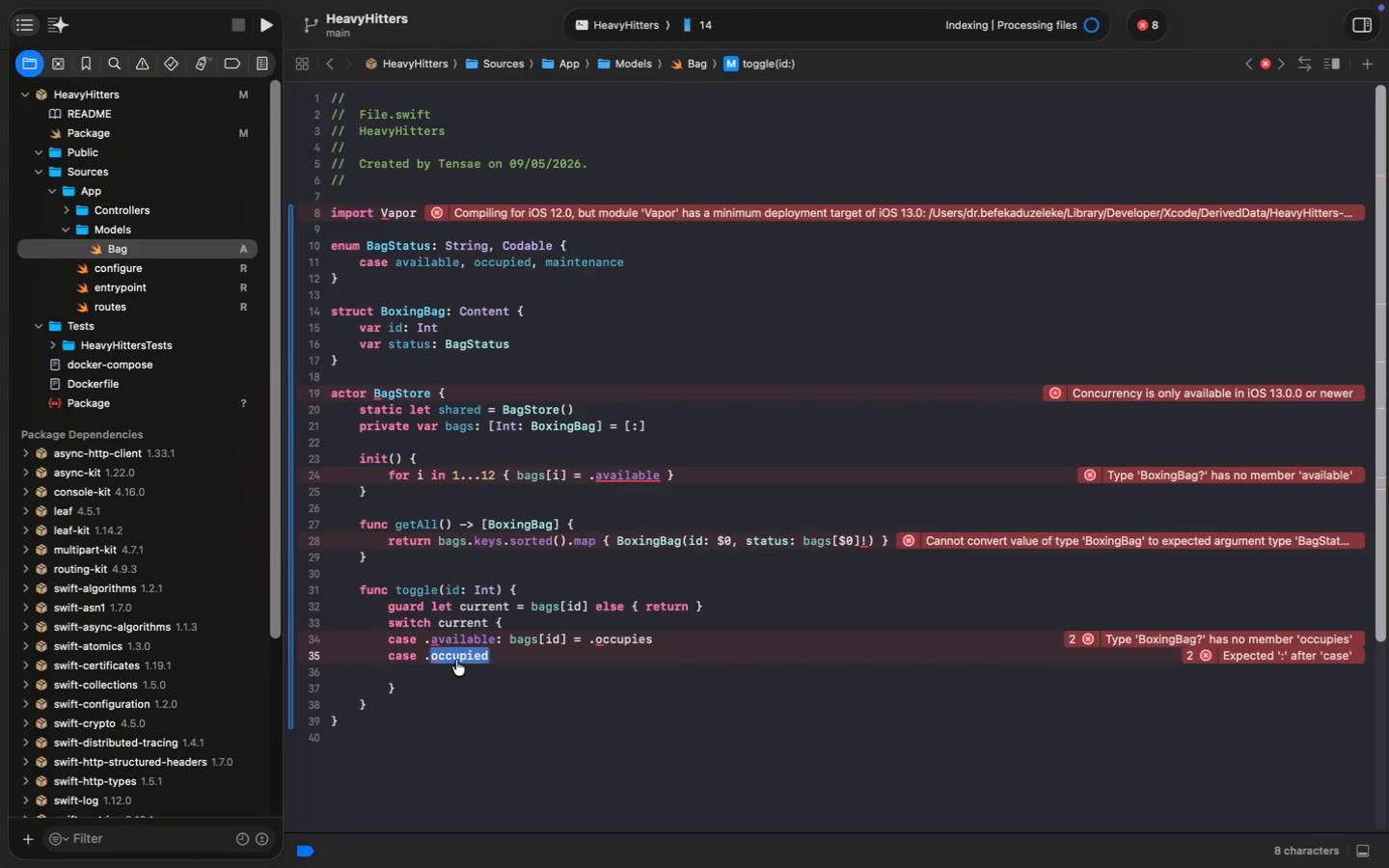 
key(Meta+C)
 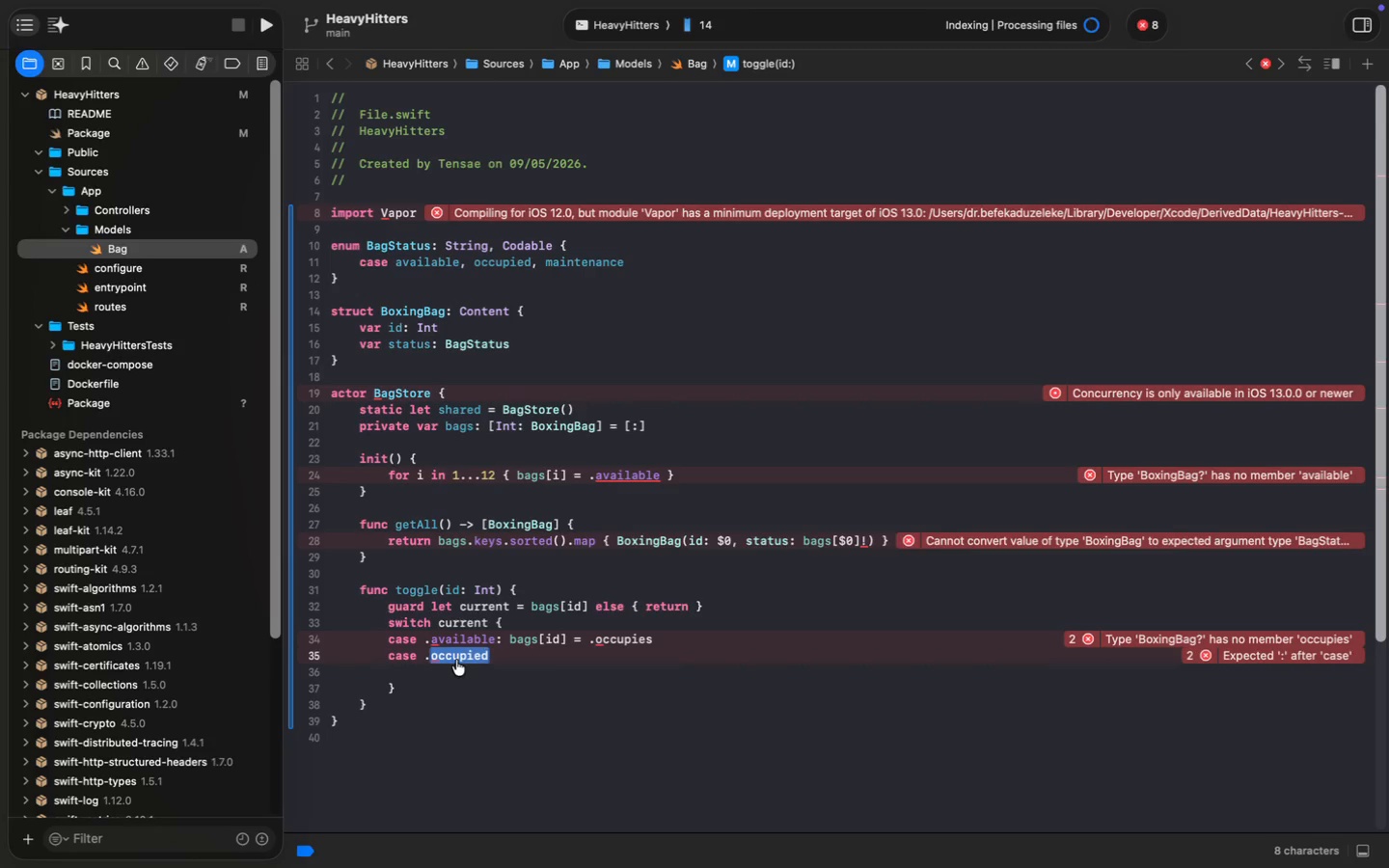 
double_click([614, 638])
 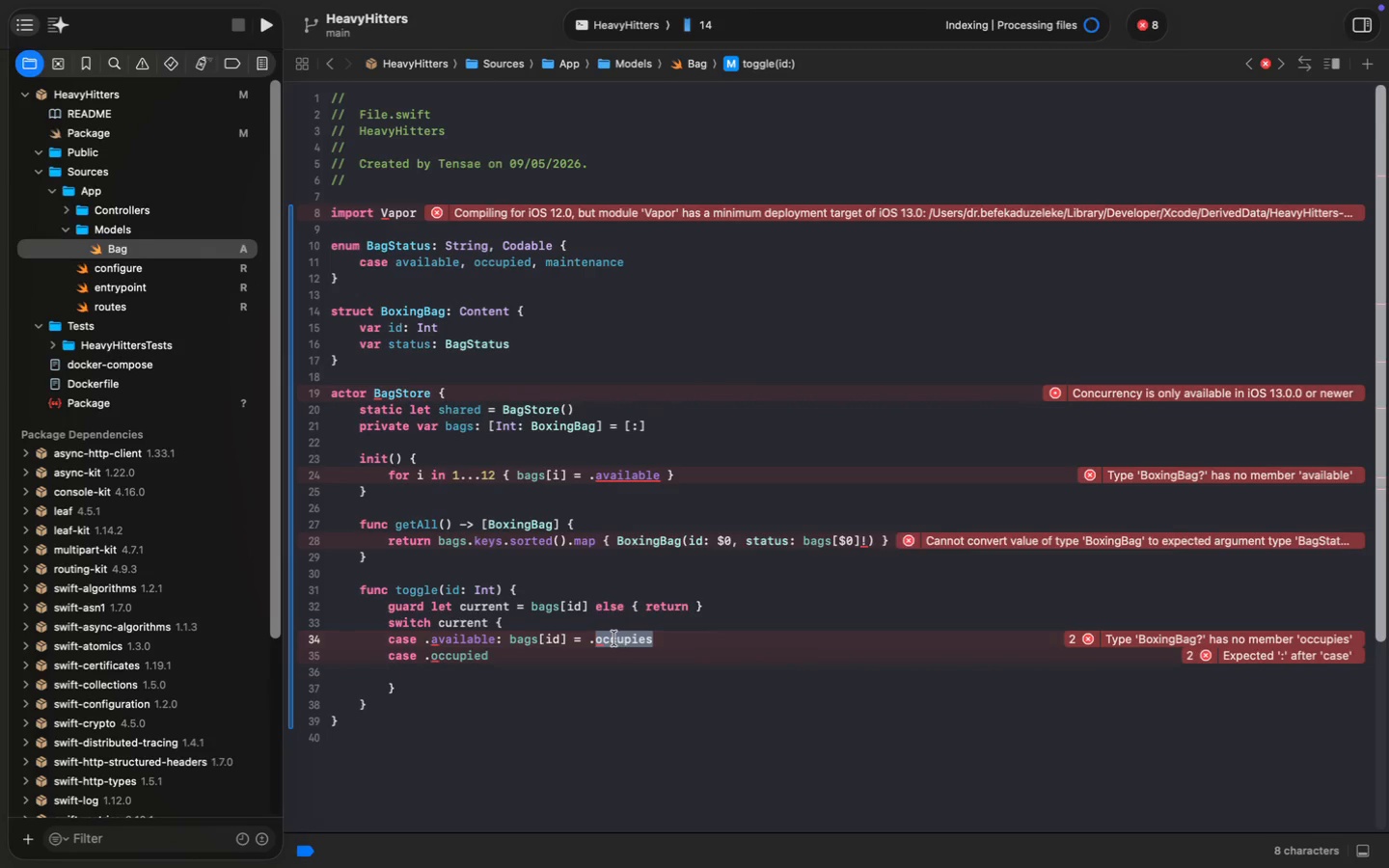 
key(Meta+V)
 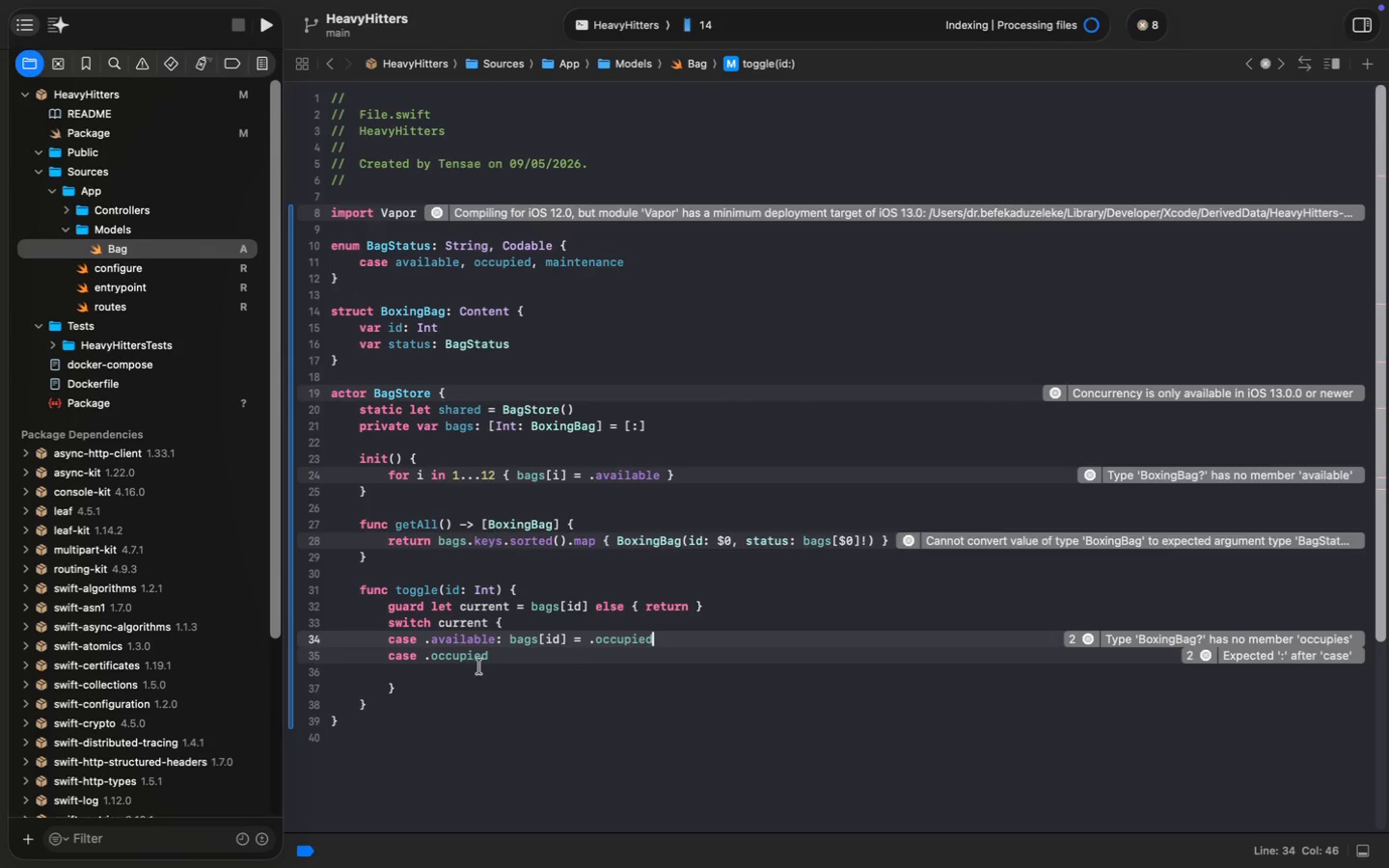 
type(: bag)
 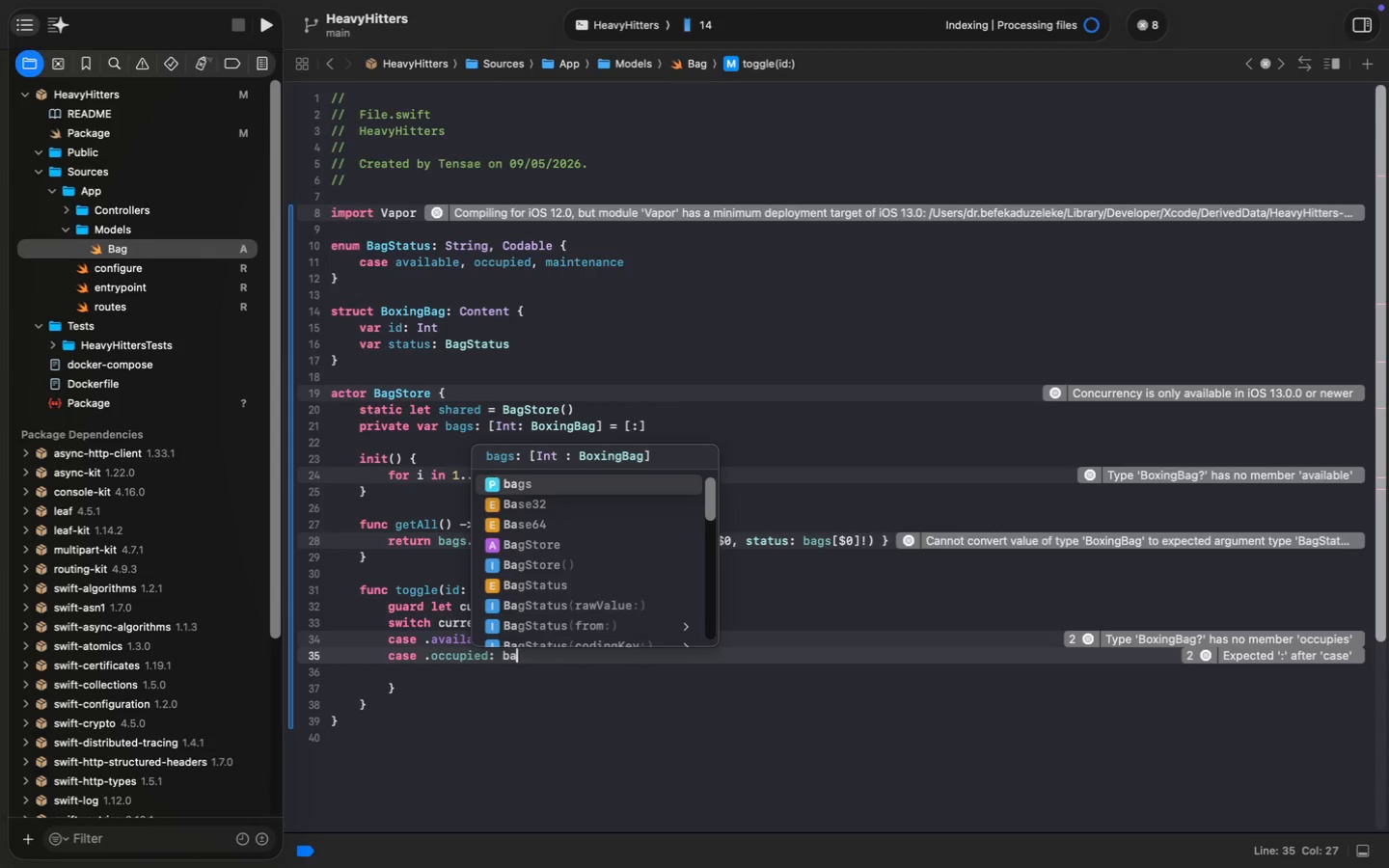 
key(Enter)
 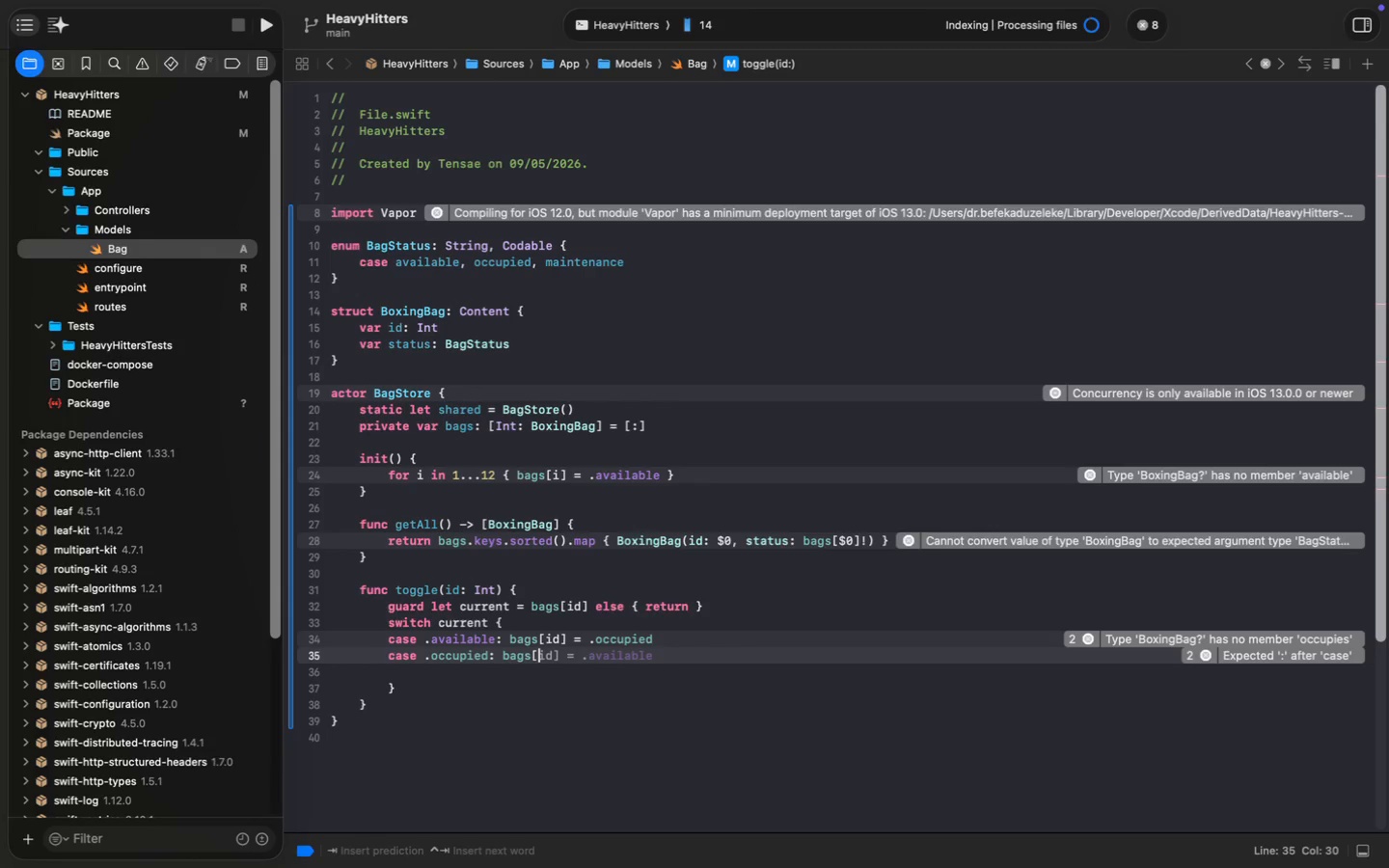 
type([id)
 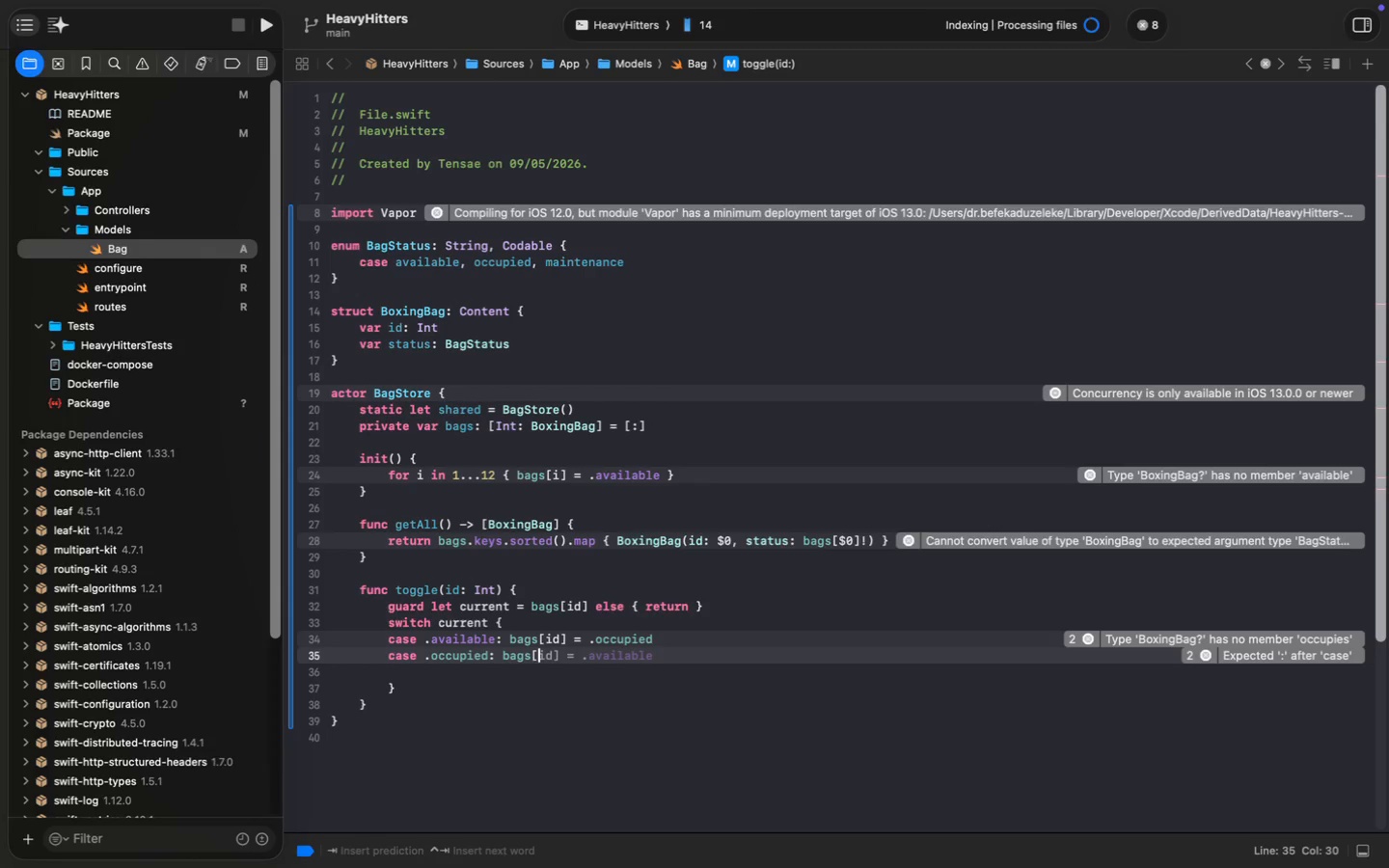 
key(ArrowRight)
 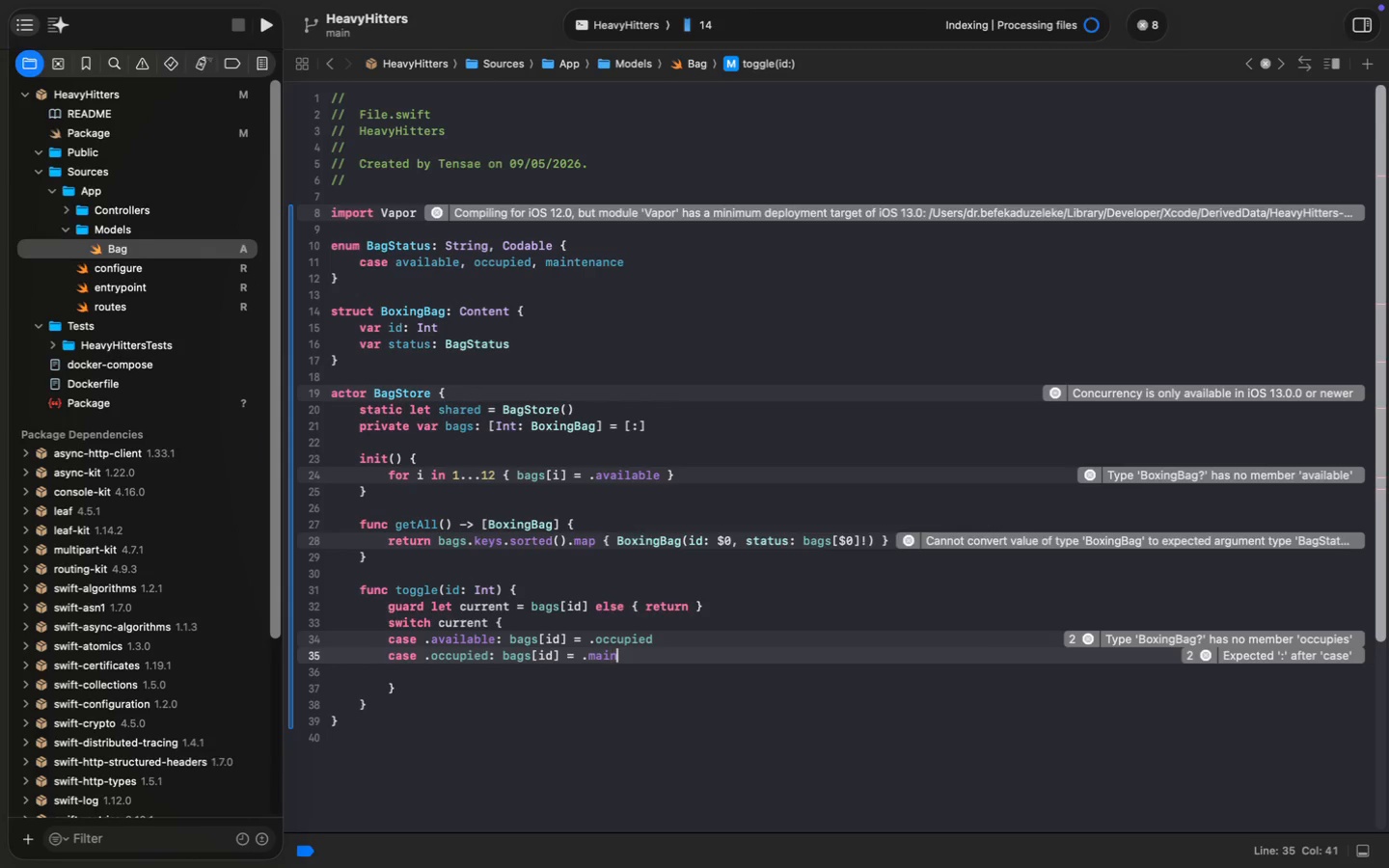 
type( = .main)
 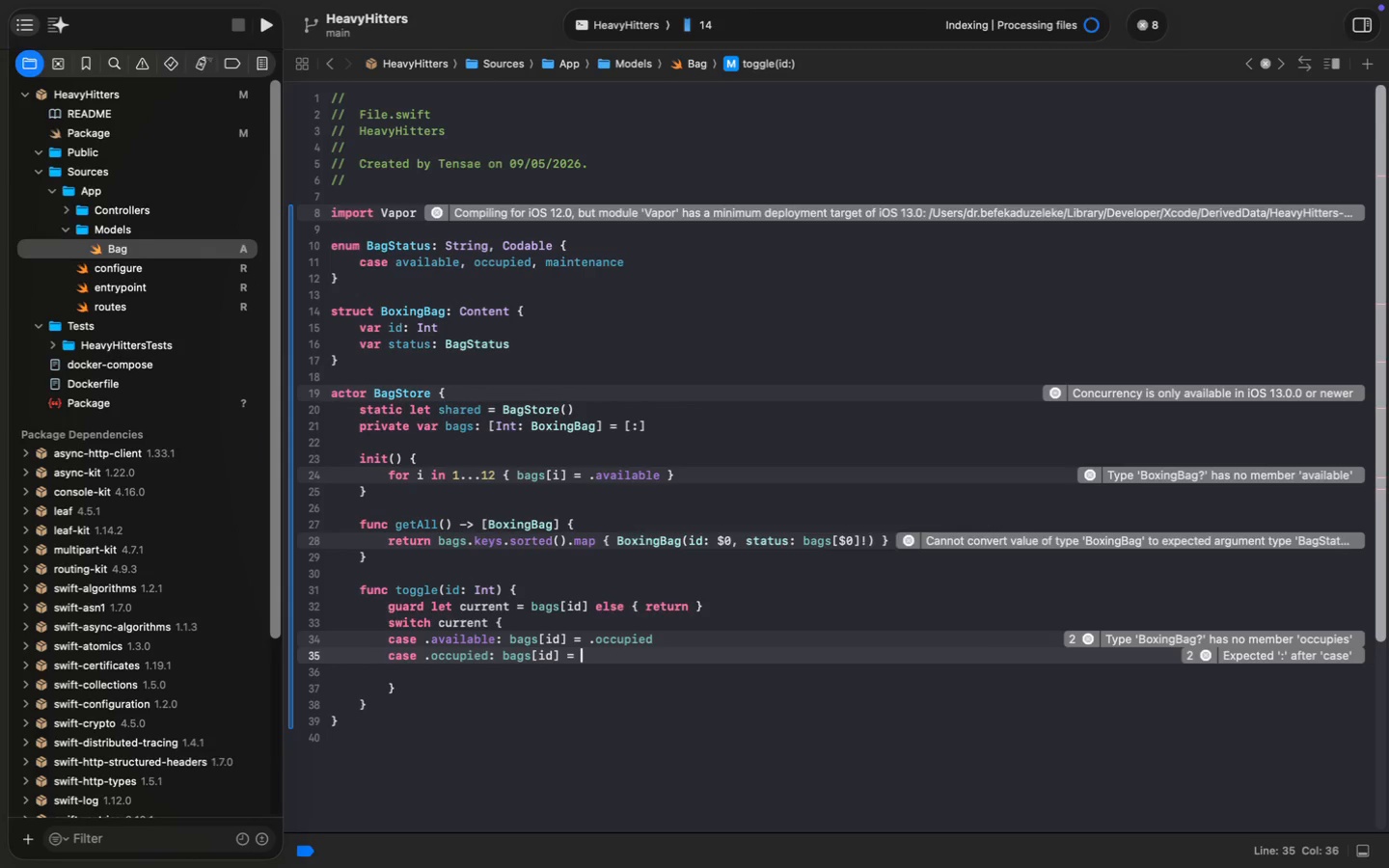 
double_click([606, 260])
 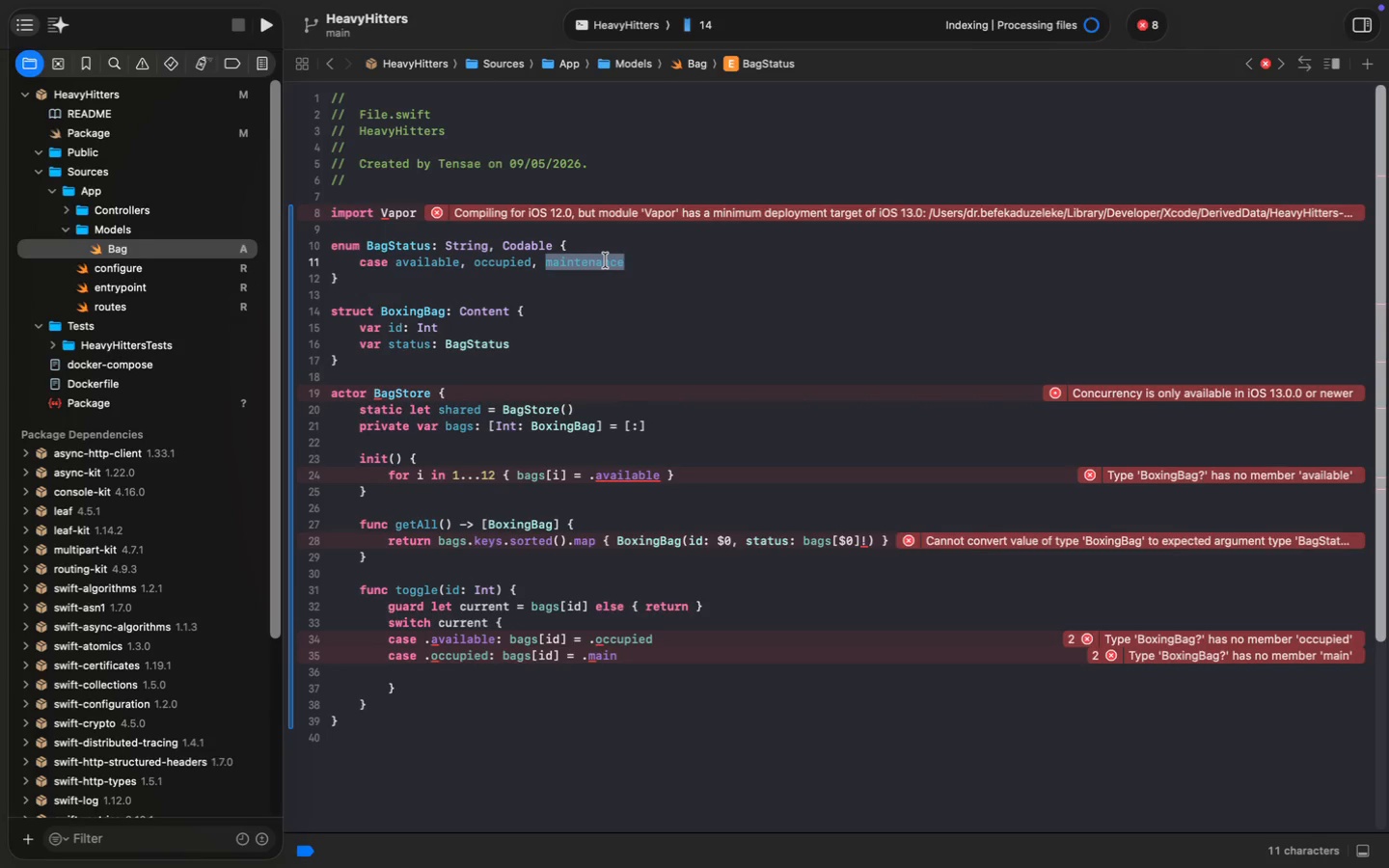 
key(Meta+C)
 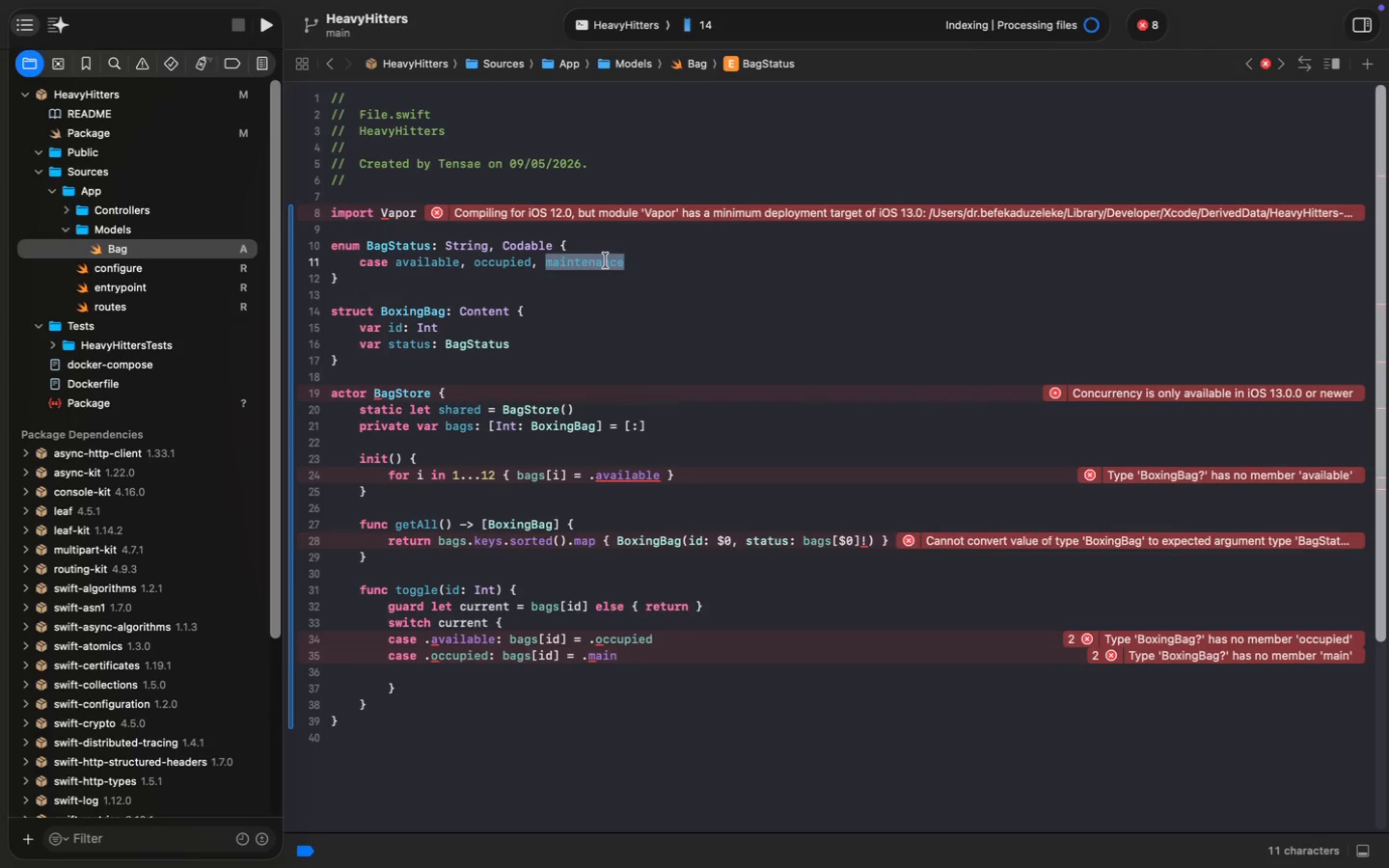 
key(Meta+C)
 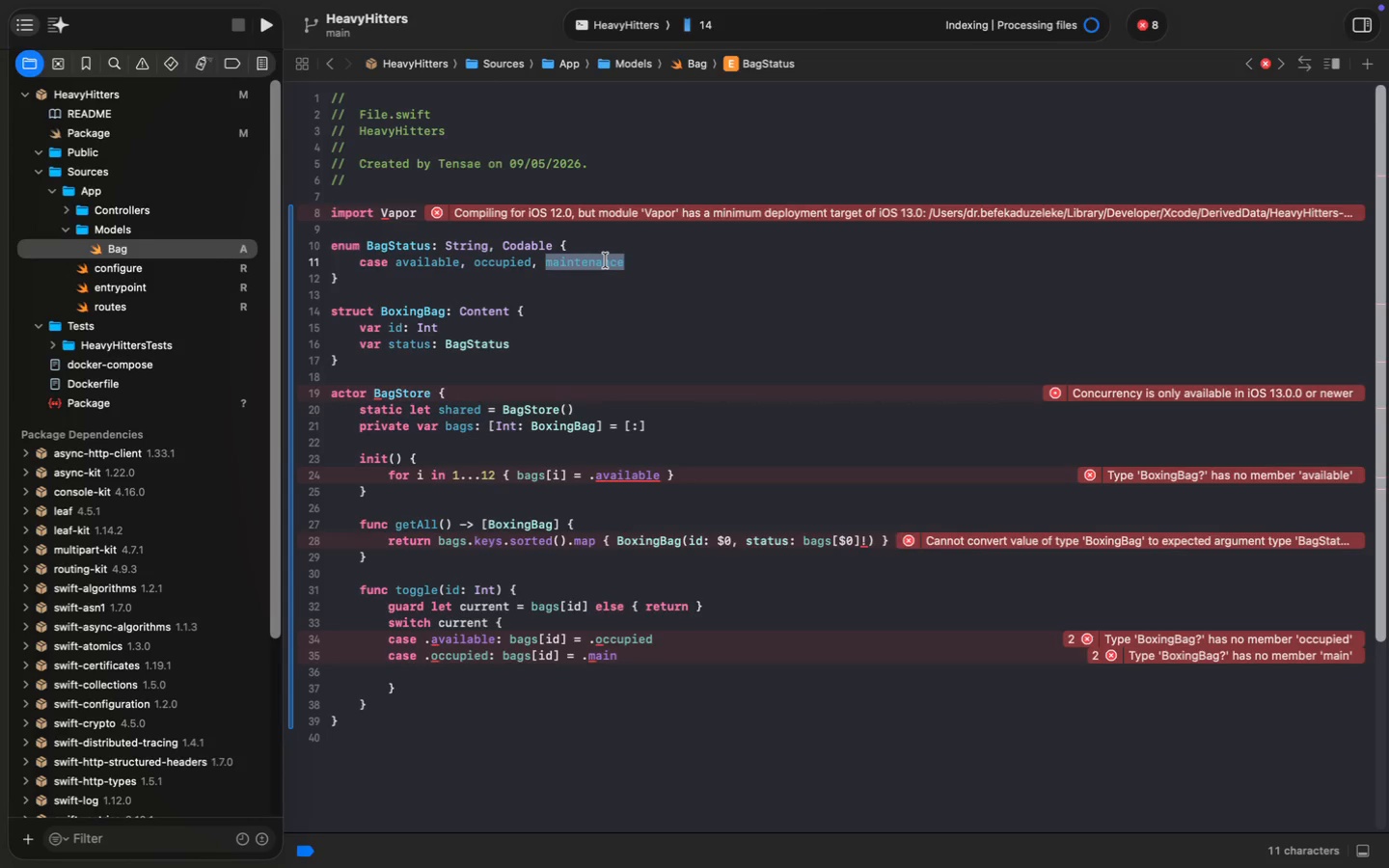 
double_click([606, 654])
 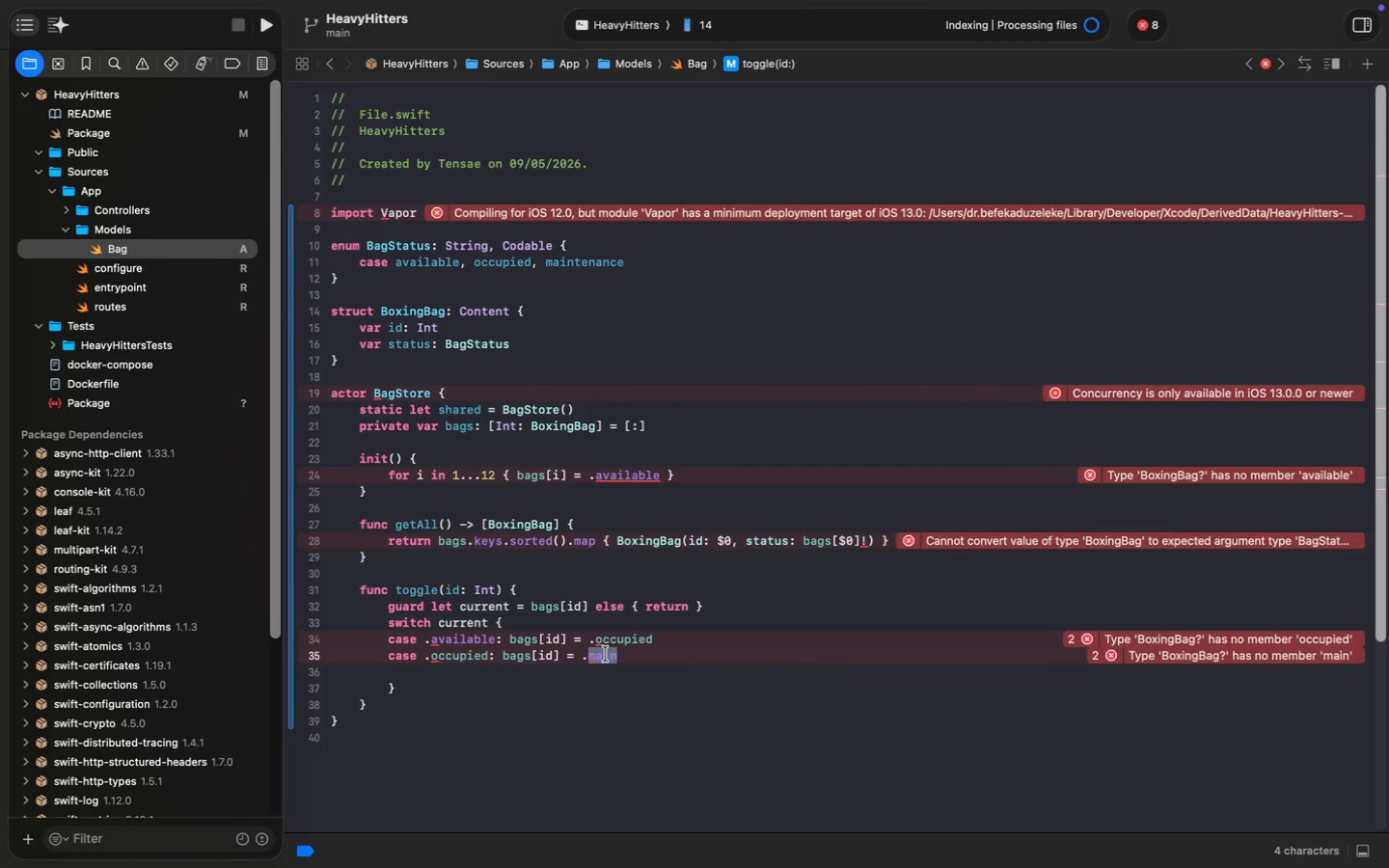 
key(Meta+V)
 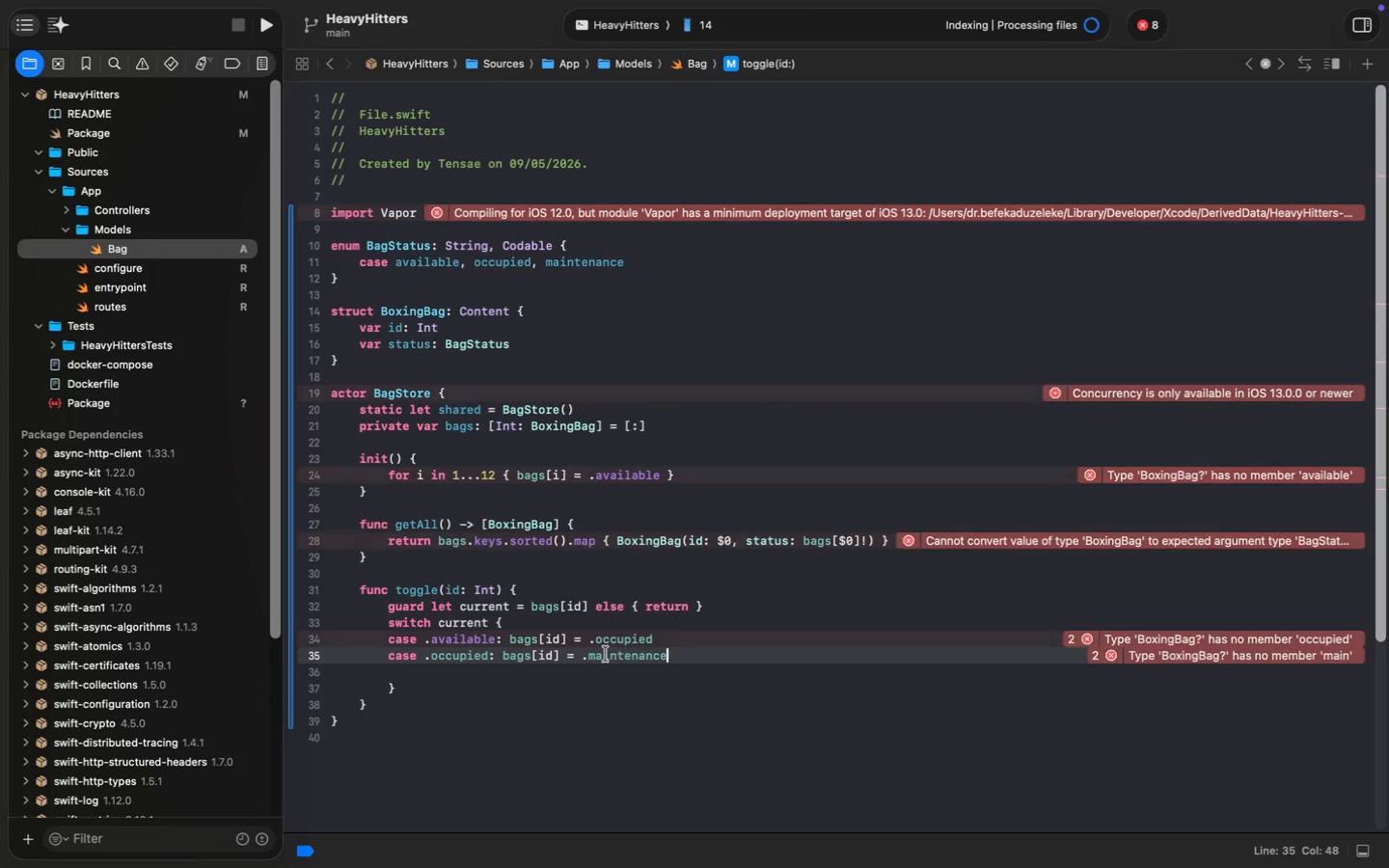 
key(Enter)
 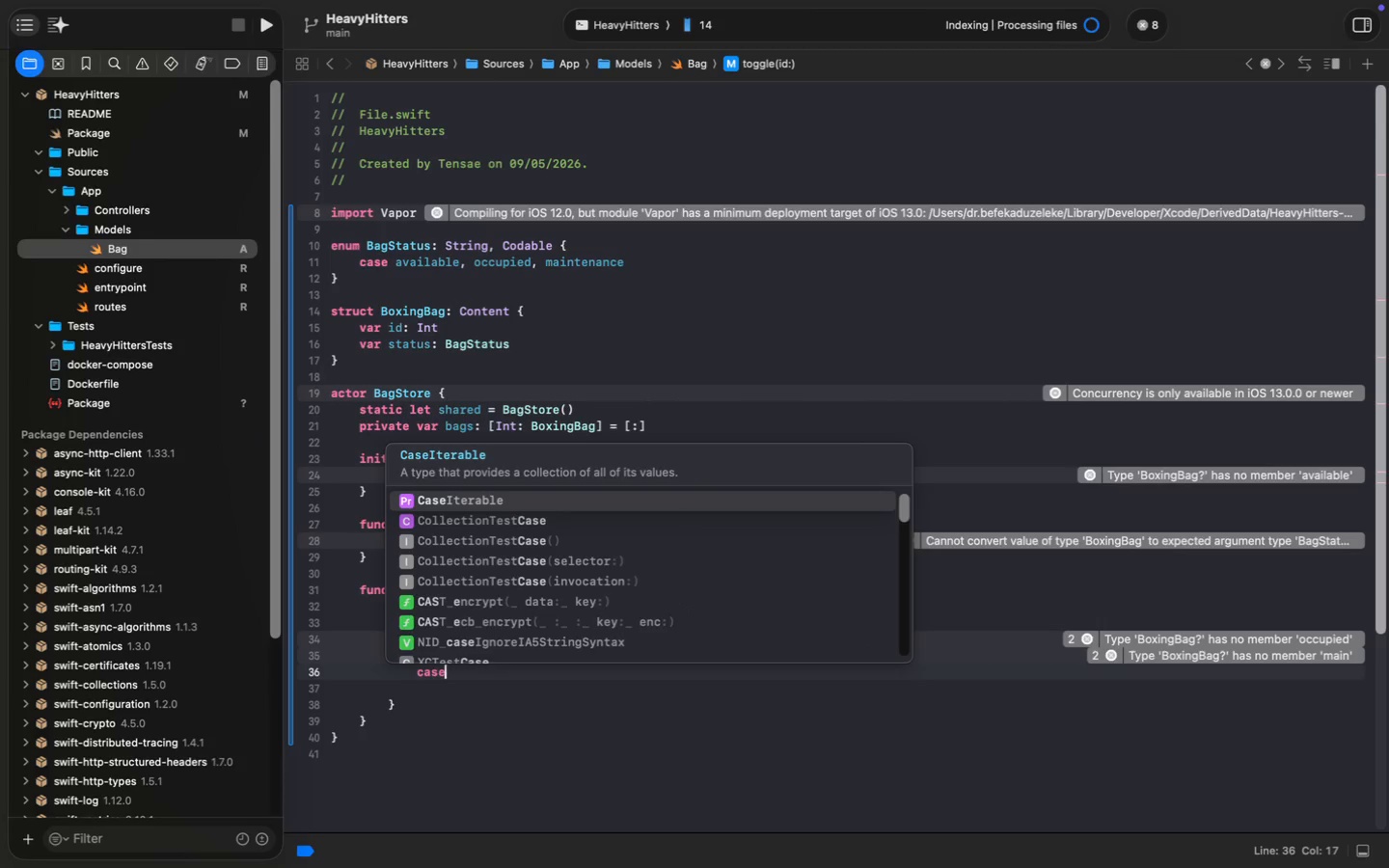 
type(case .)
 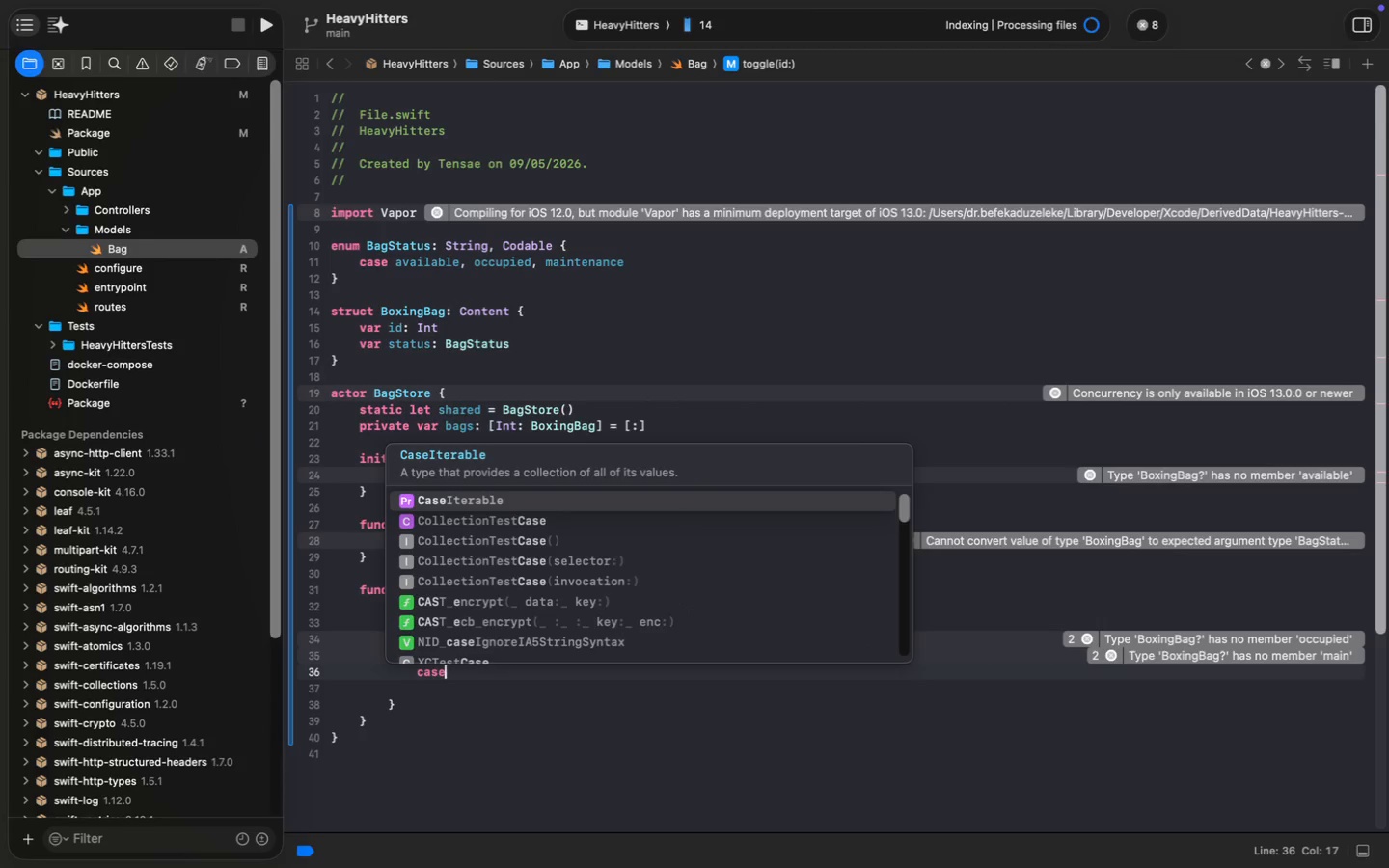 
key(Meta+V)
 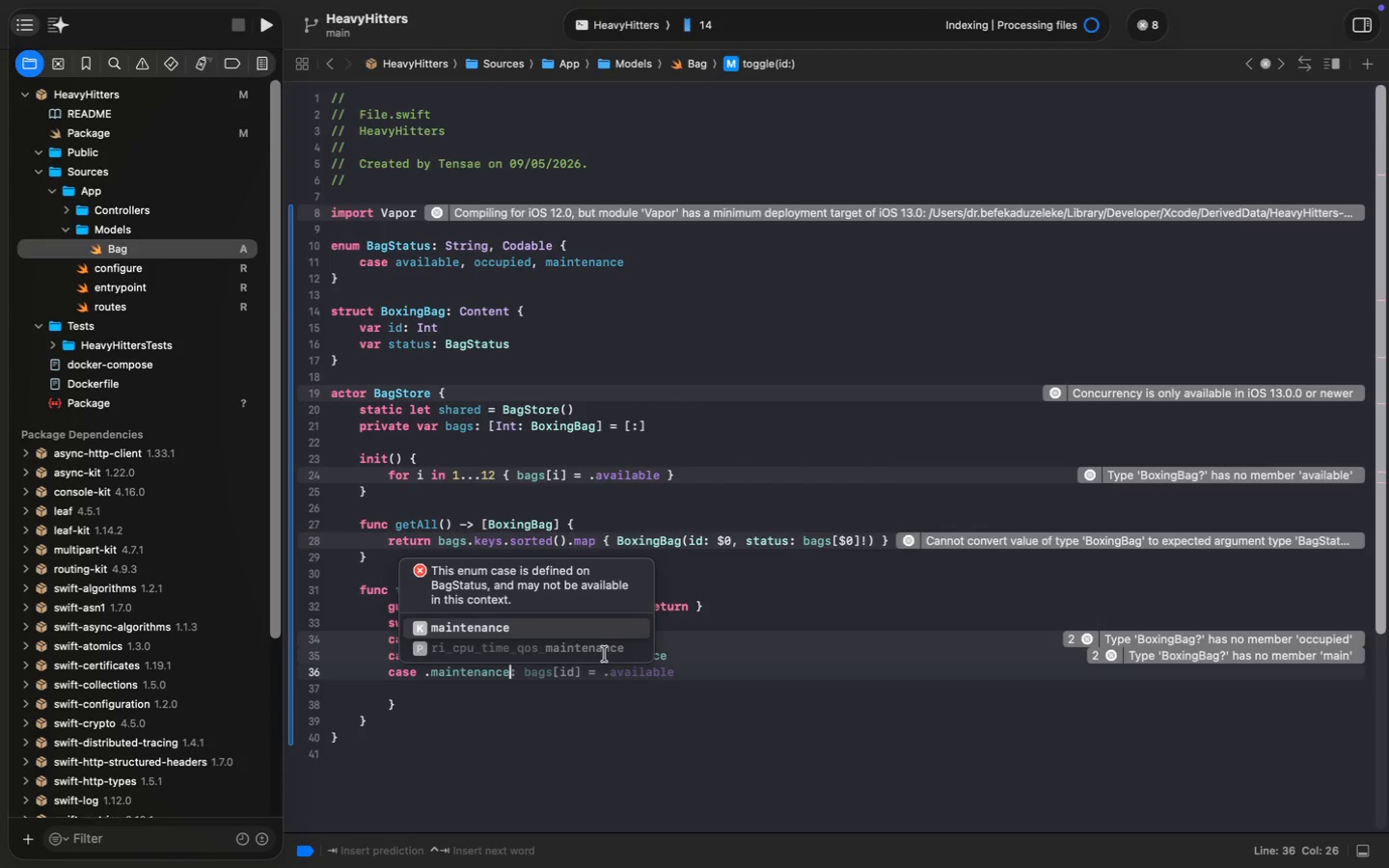 
key(Shift+ShiftLeft)
 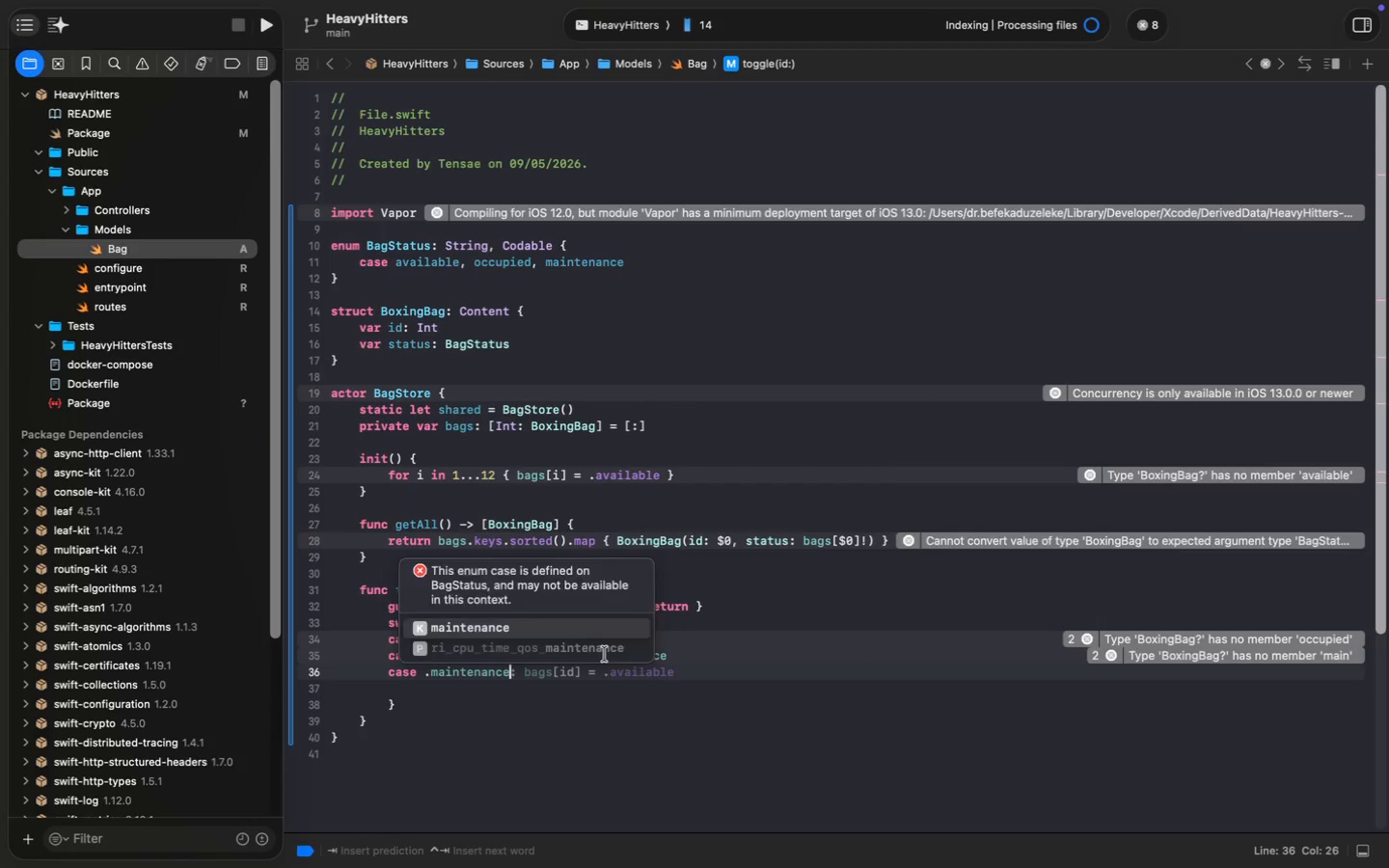 
key(Shift+Semicolon)
 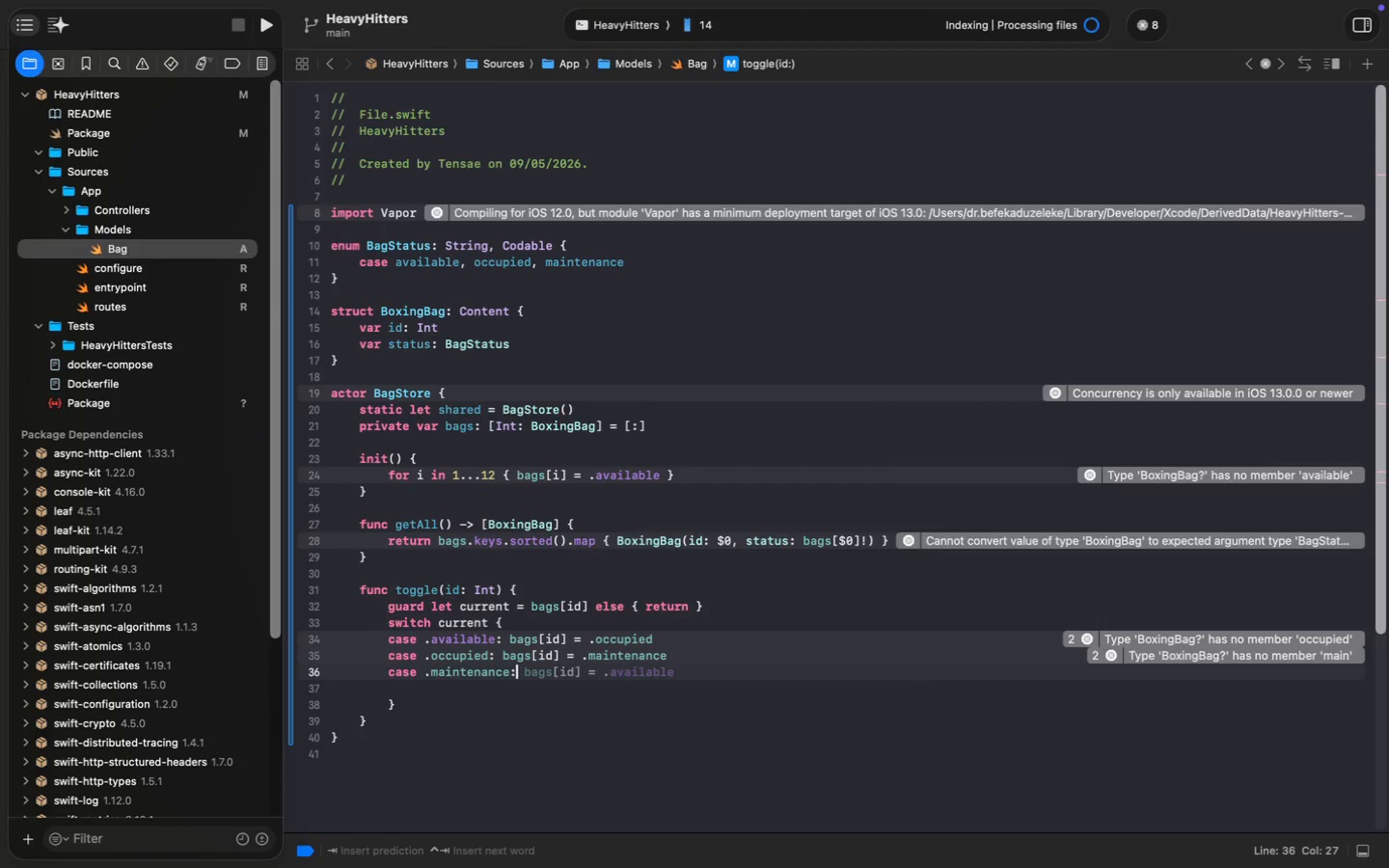 
key(Space)
 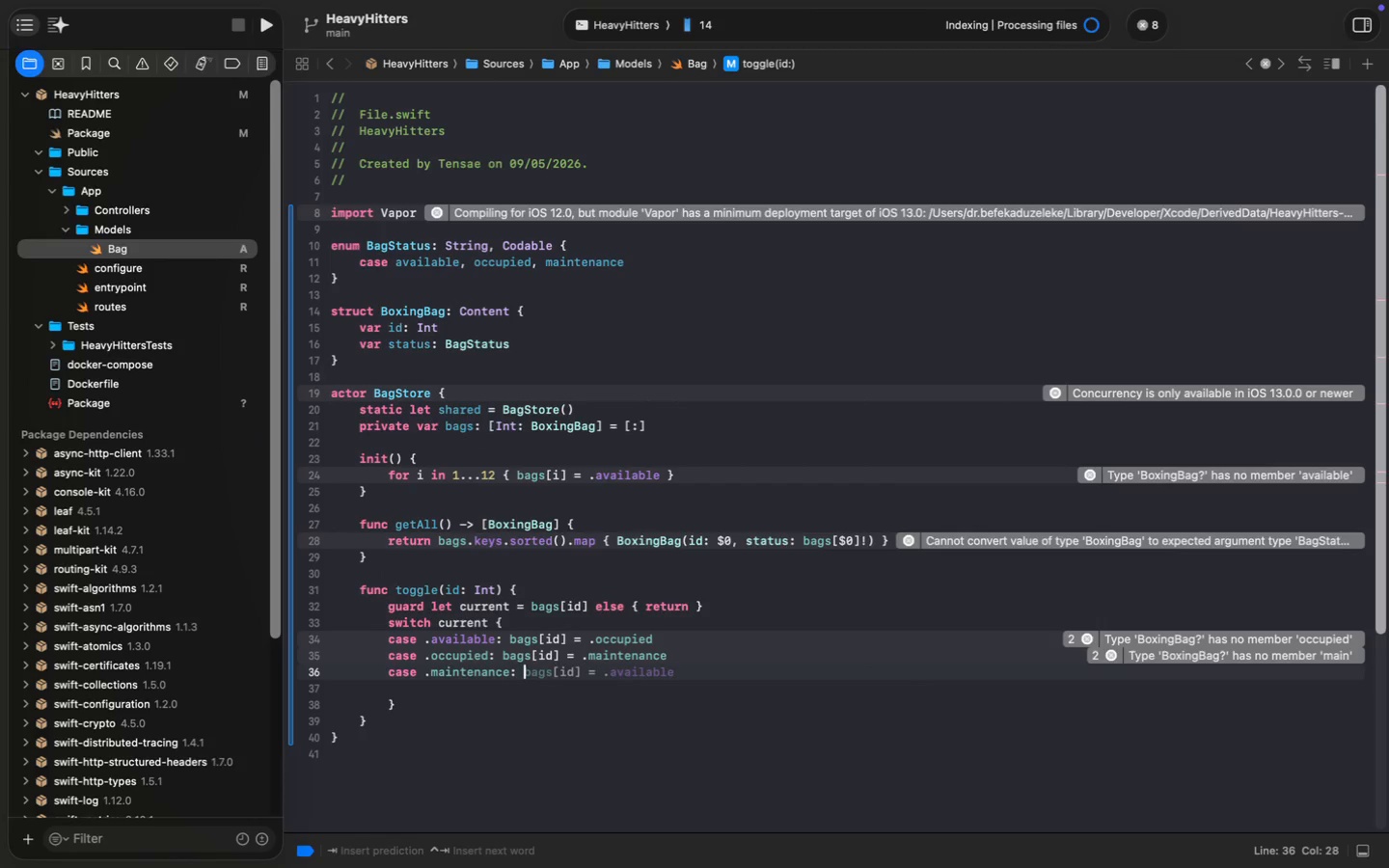 
key(Tab)
 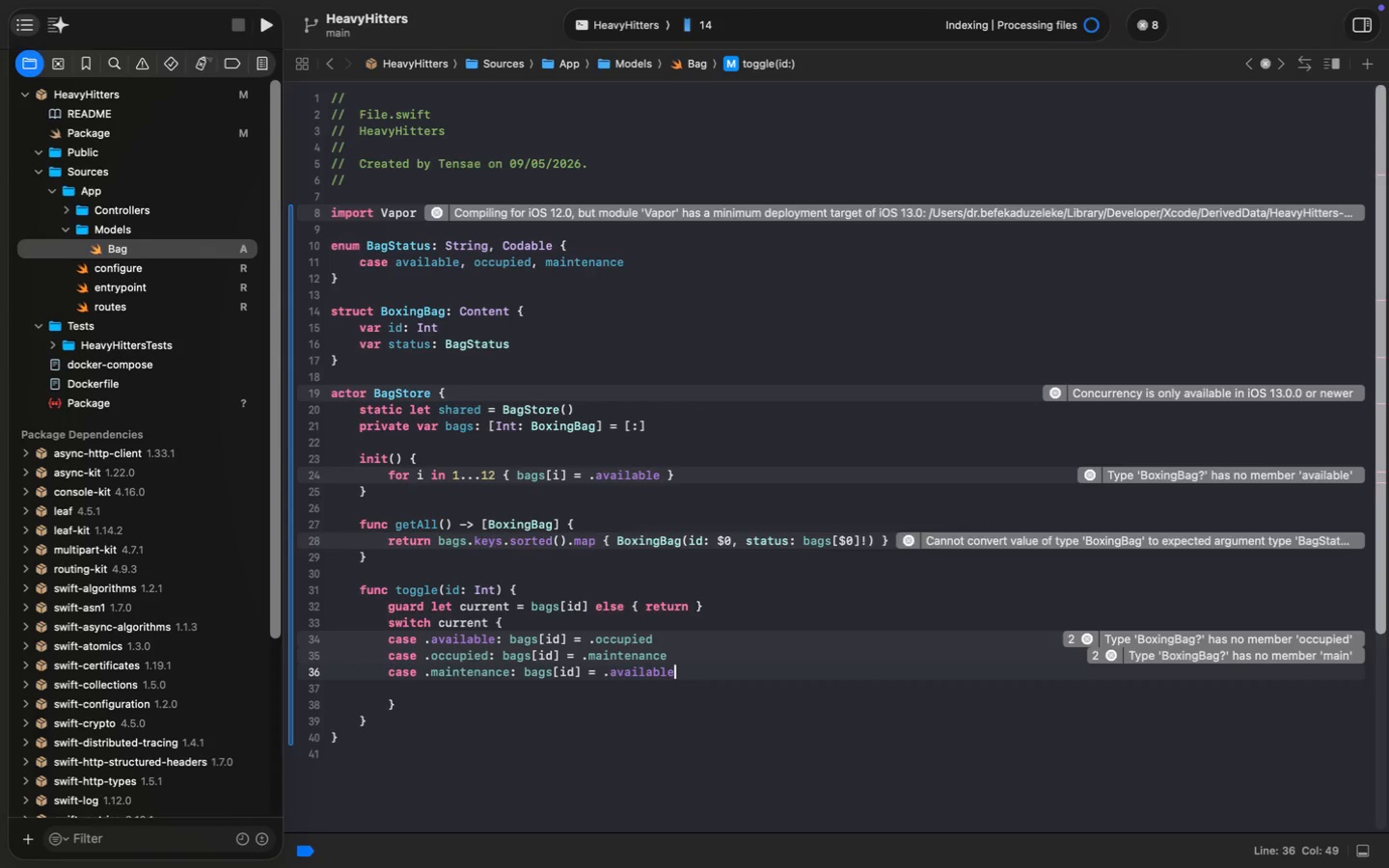 
key(Meta+S)
 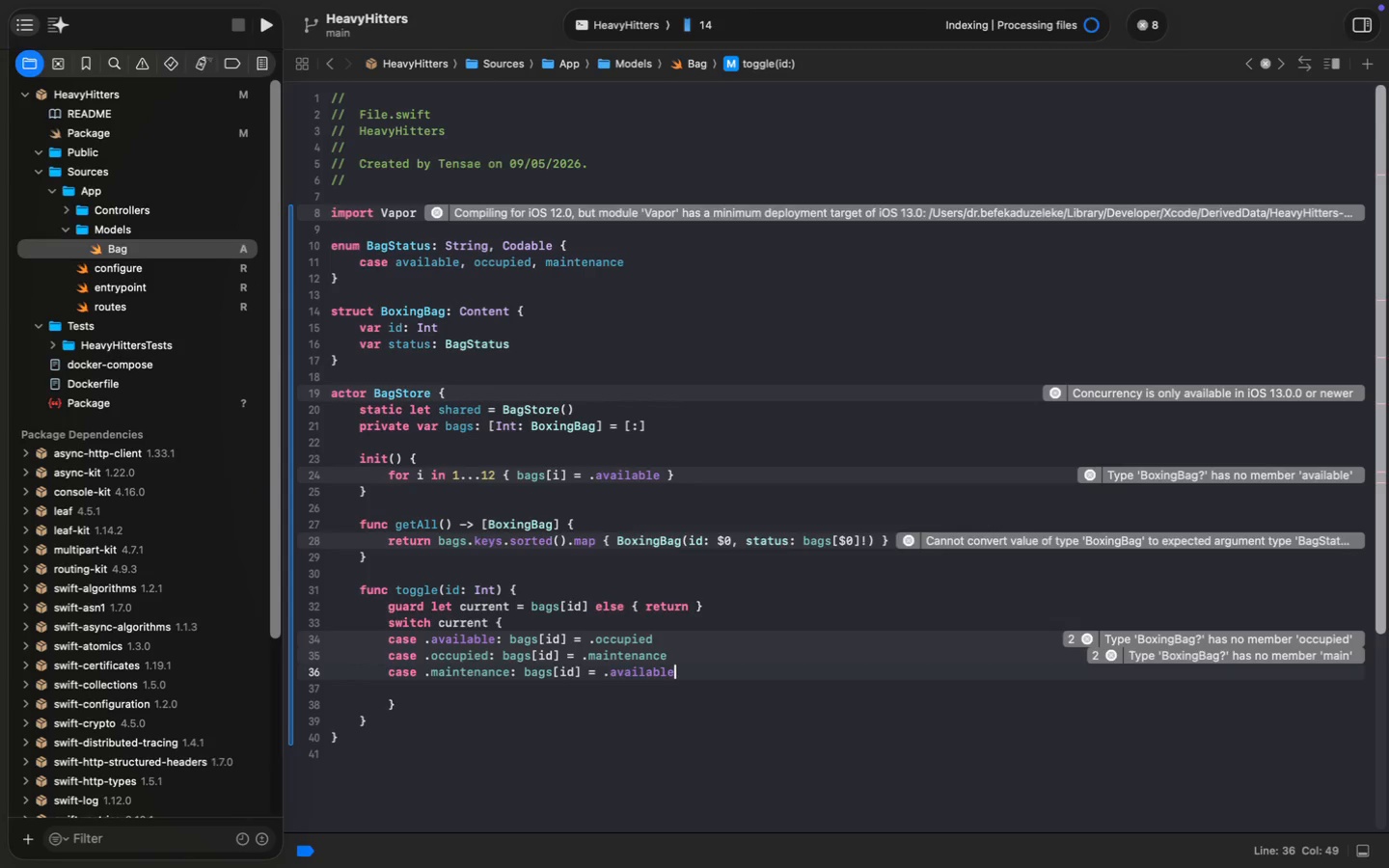 
key(Meta+S)
 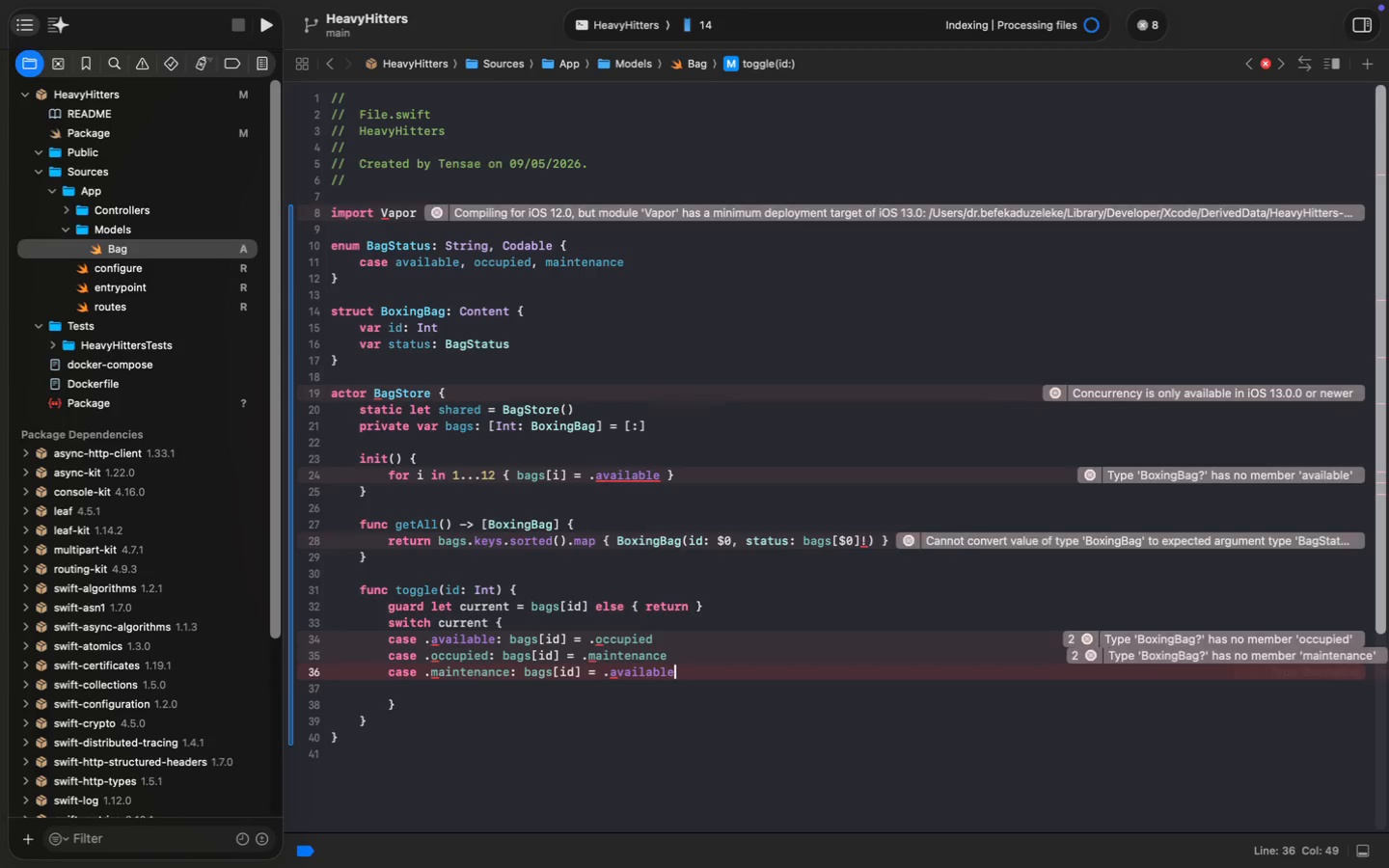 
key(Meta+S)
 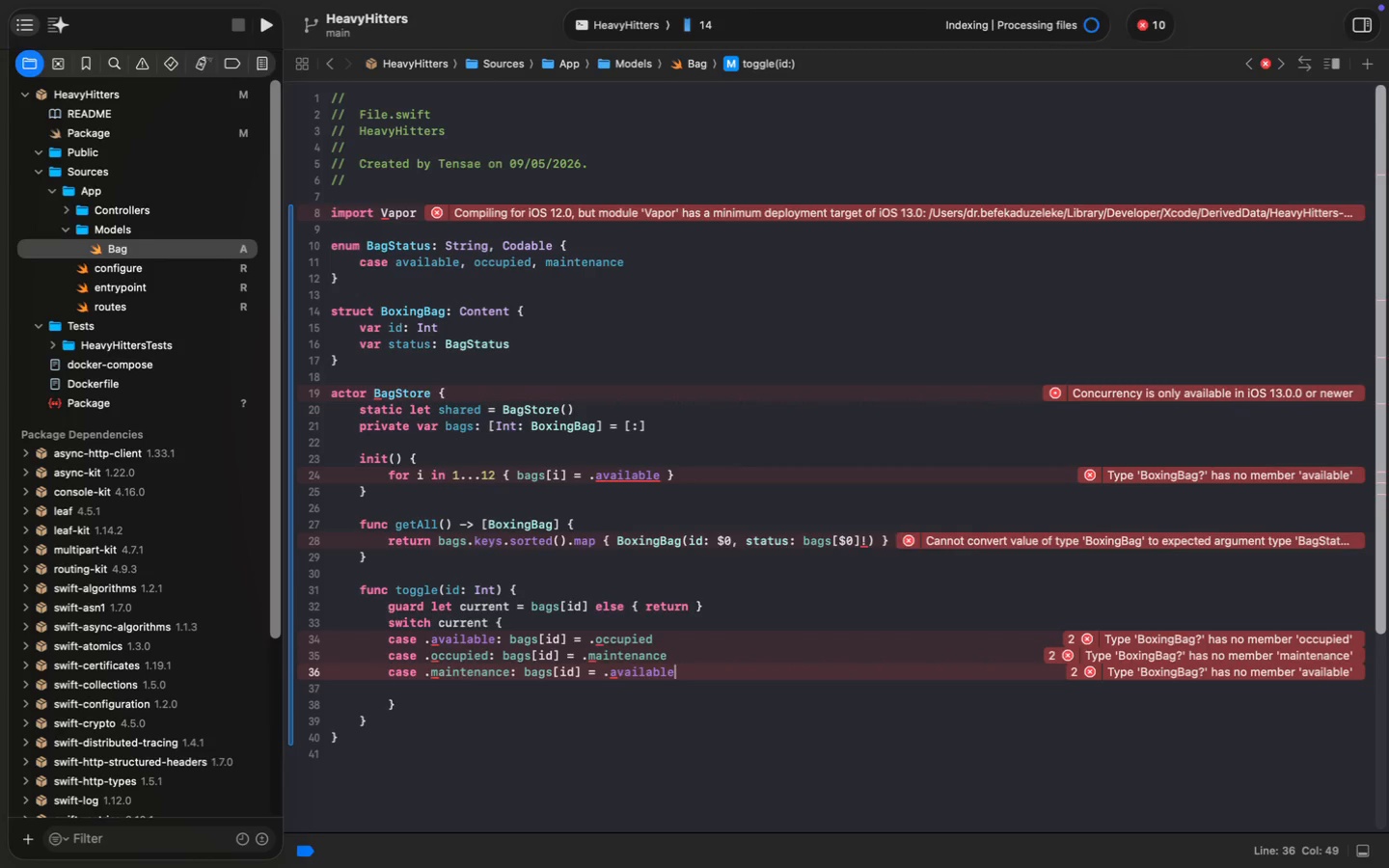 
wait(17.92)
 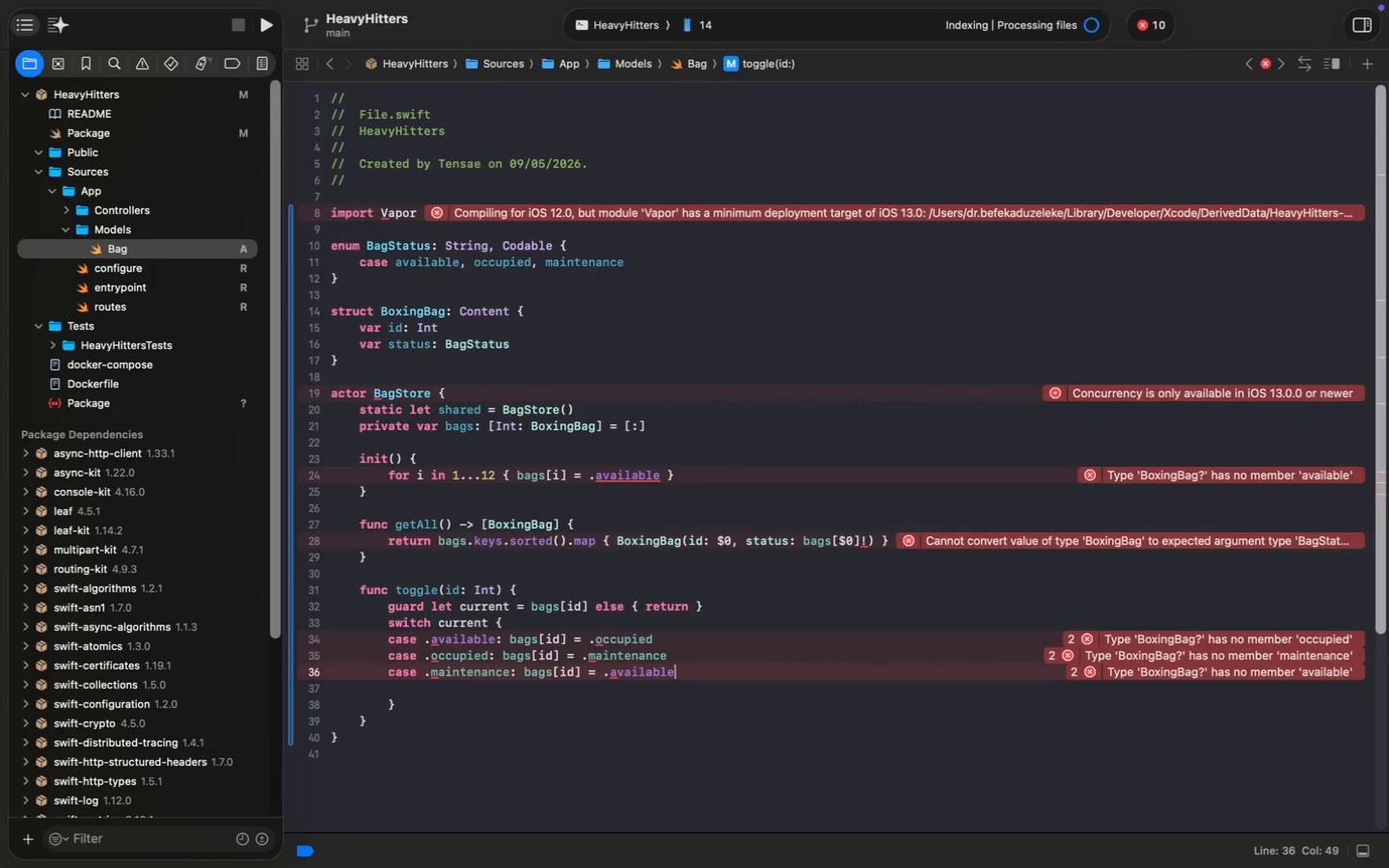 
left_click([712, 24])
 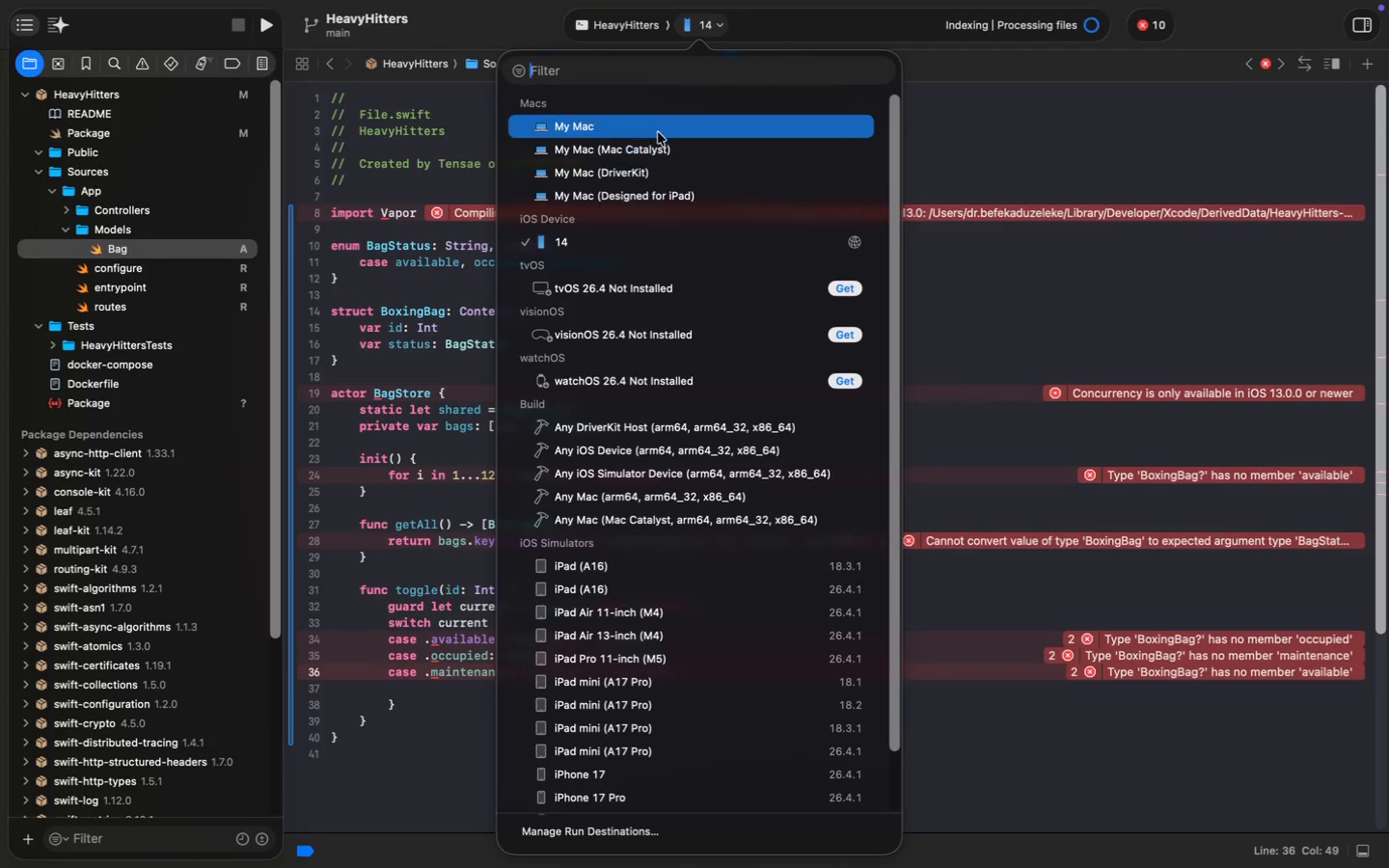 
double_click([660, 125])
 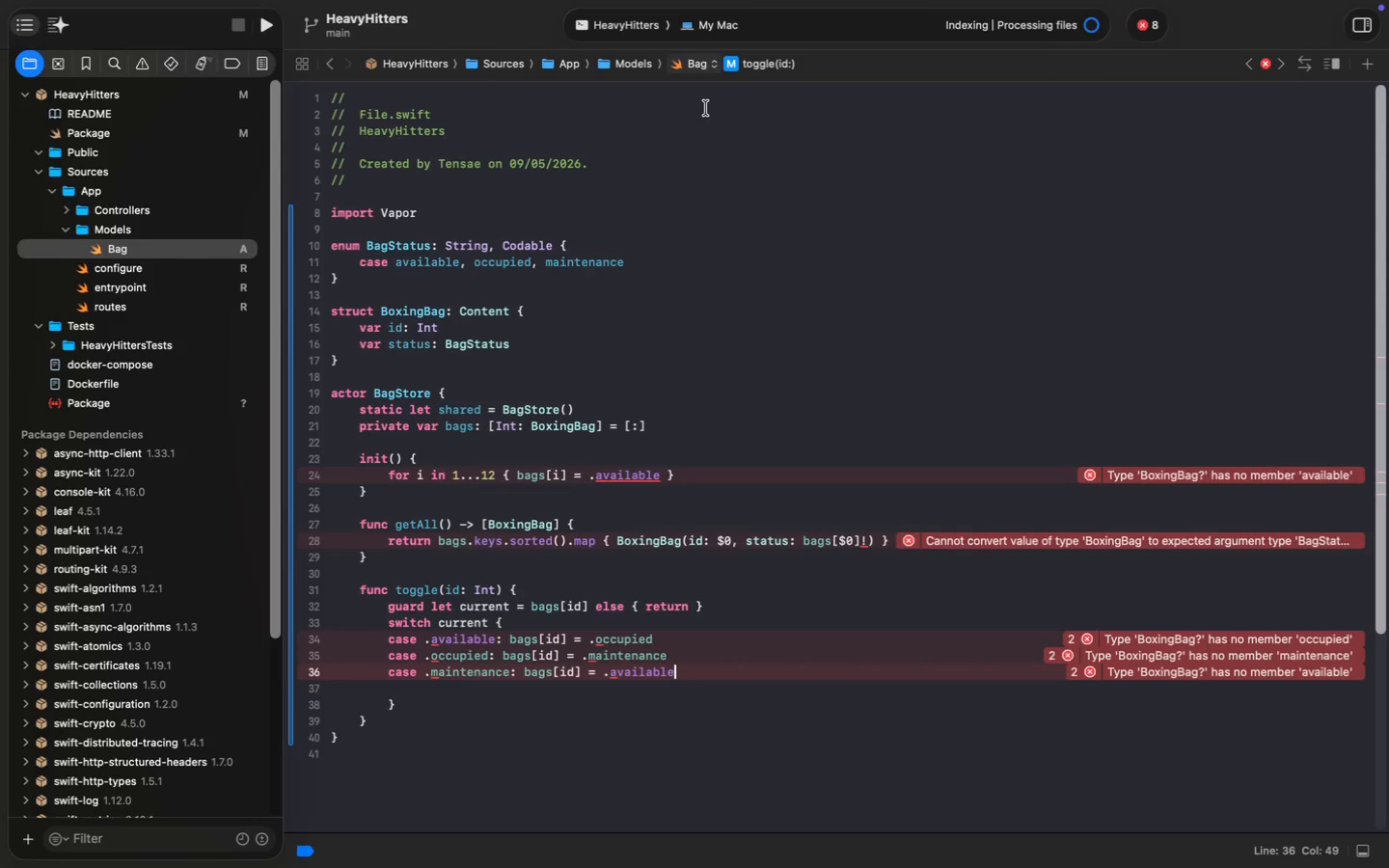 
double_click([660, 125])
 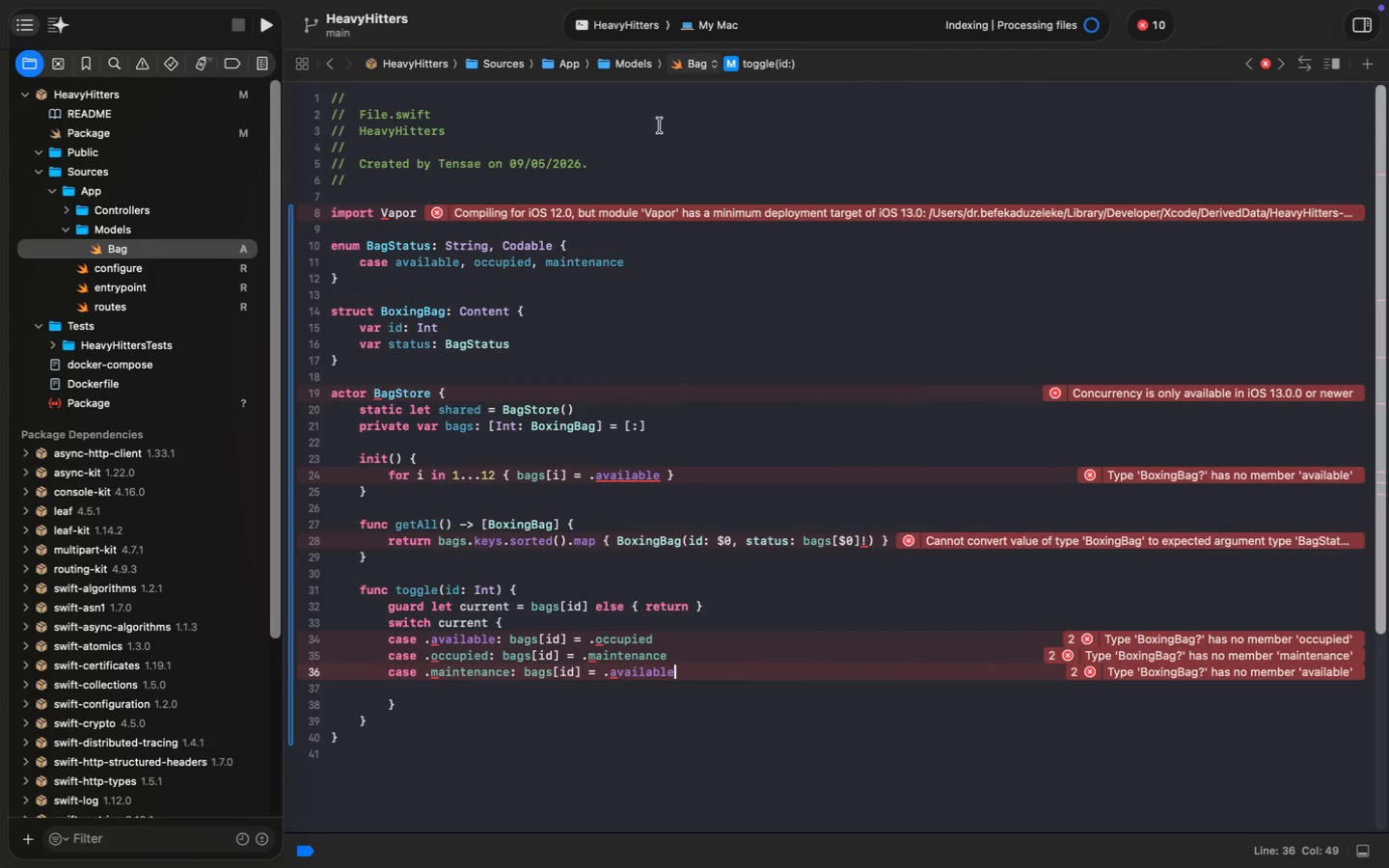 
wait(50.45)
 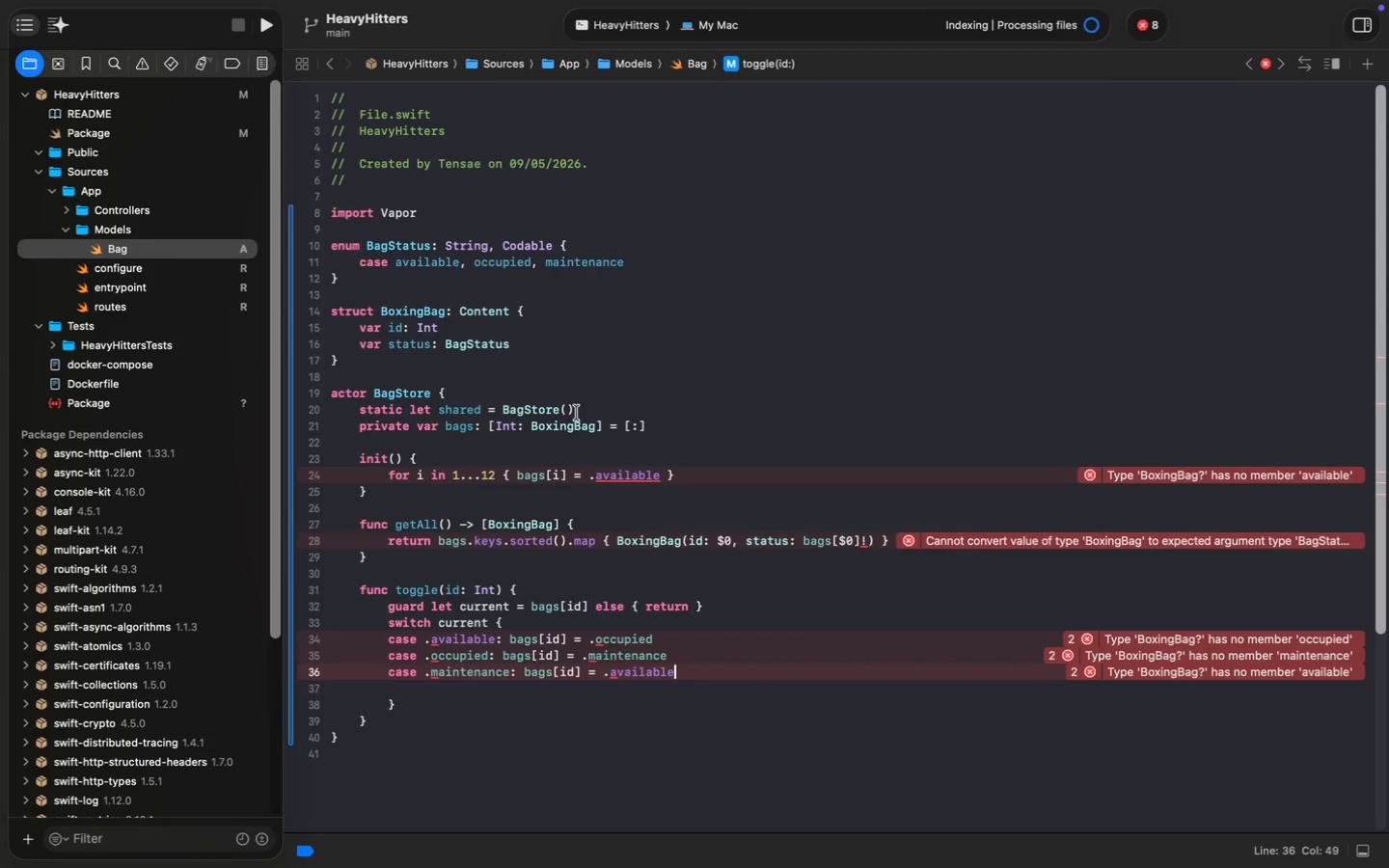 
key(Meta+A)
 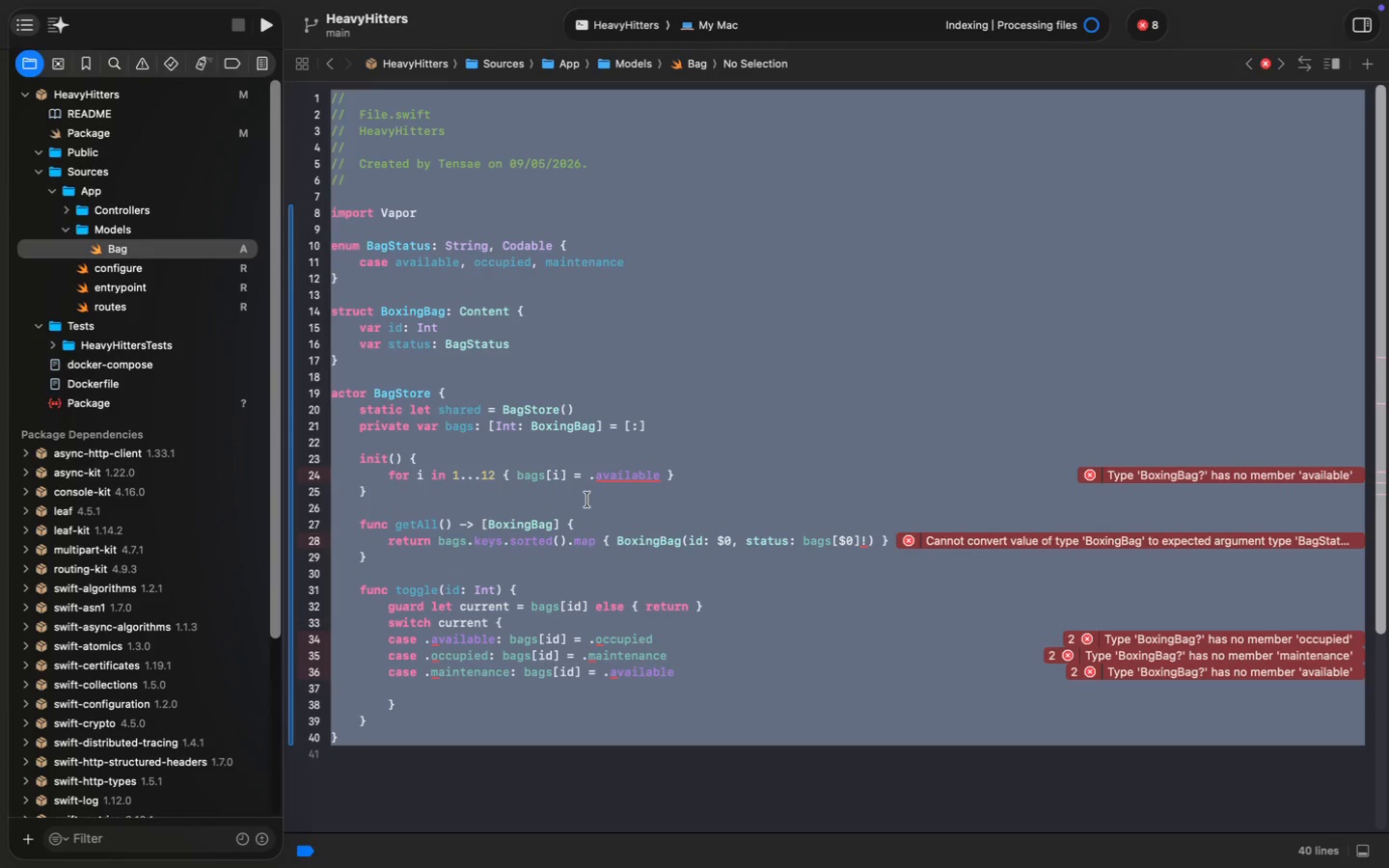 
key(Meta+C)
 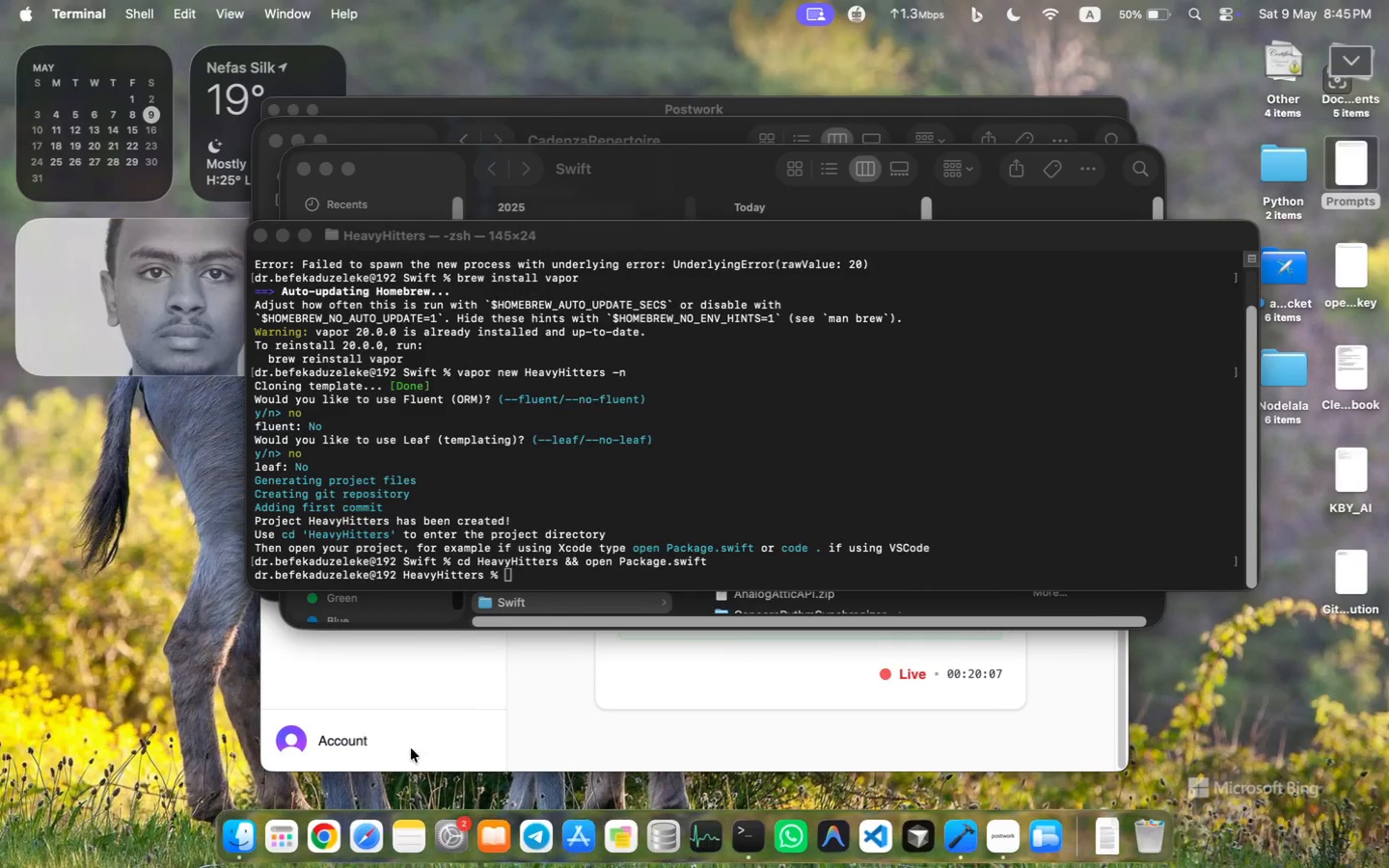 
left_click([364, 842])
 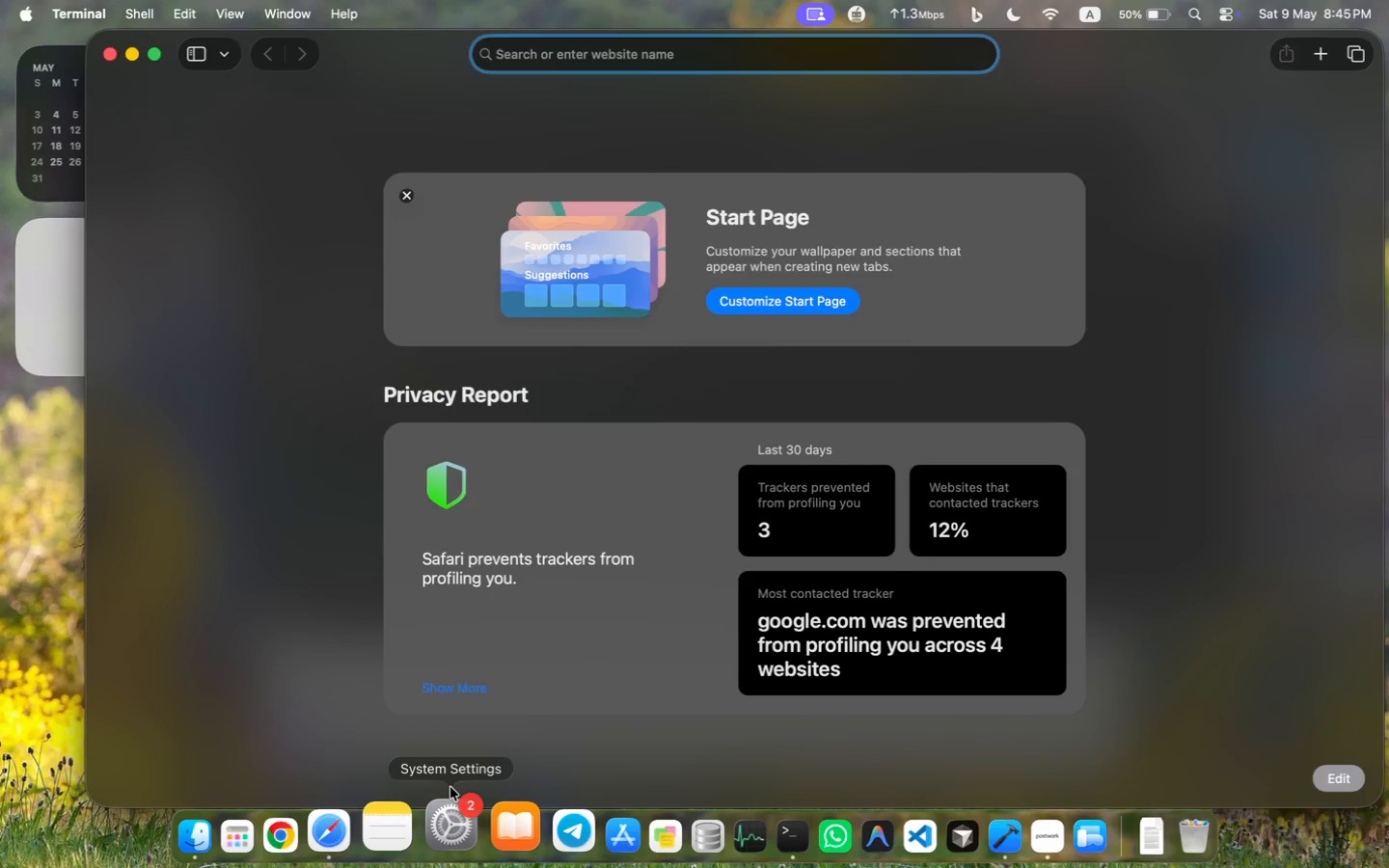 
type(ch)
 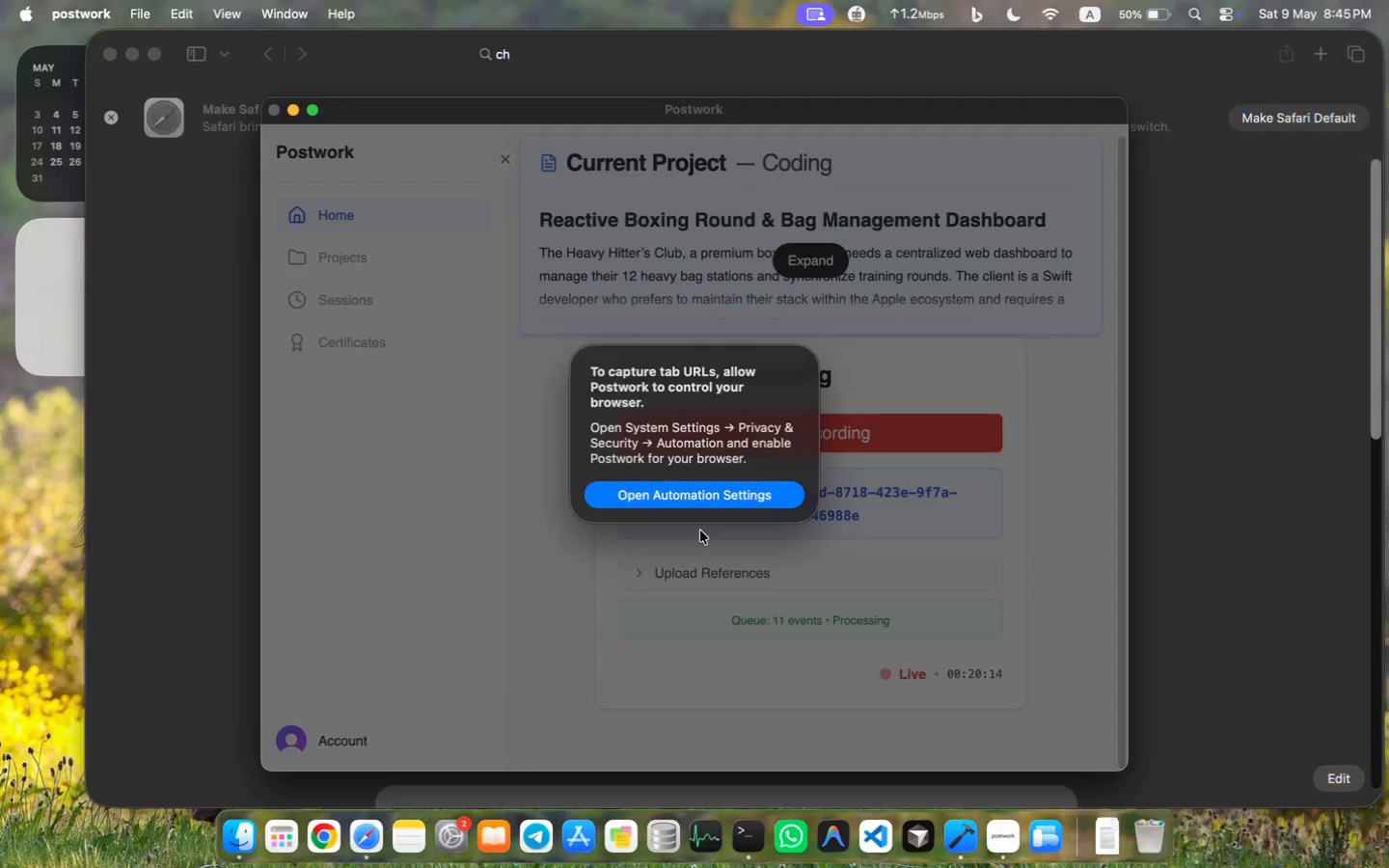 
left_click([688, 498])